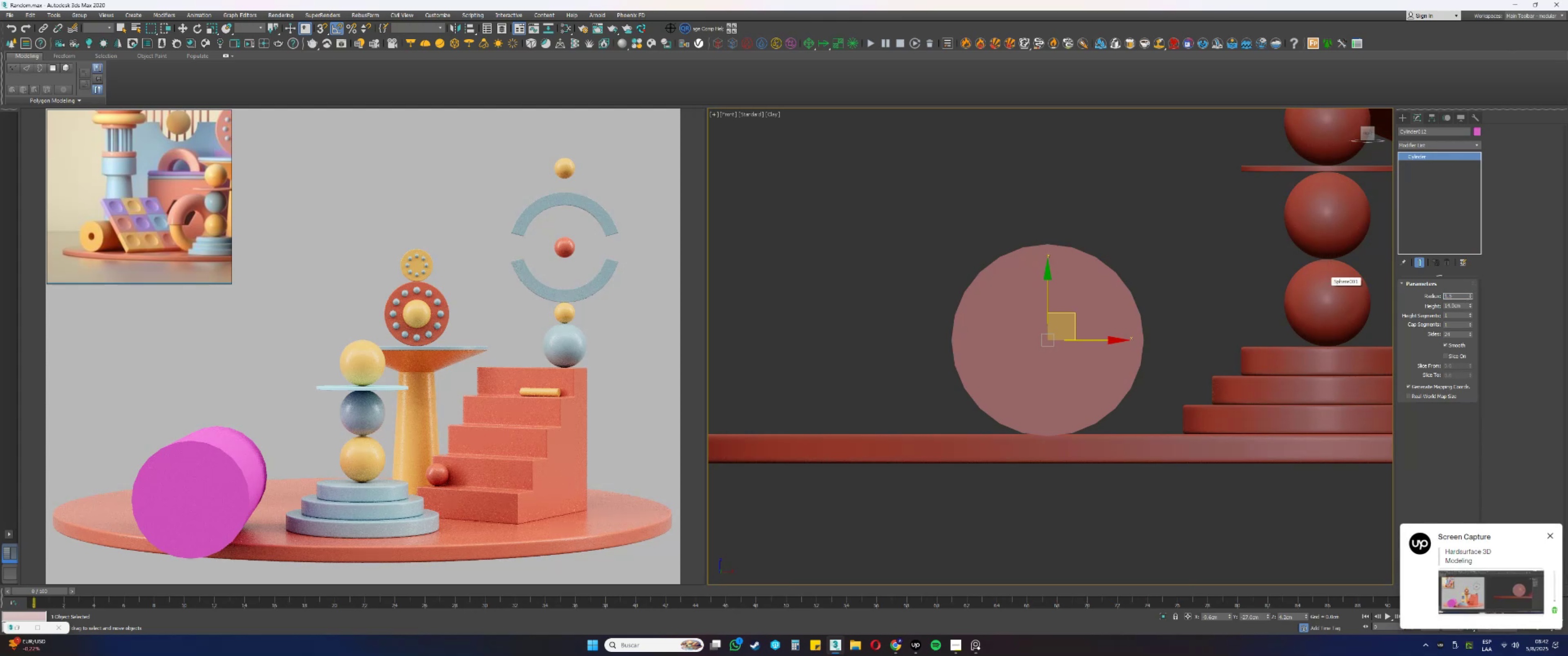 
key(NumpadEnter)
 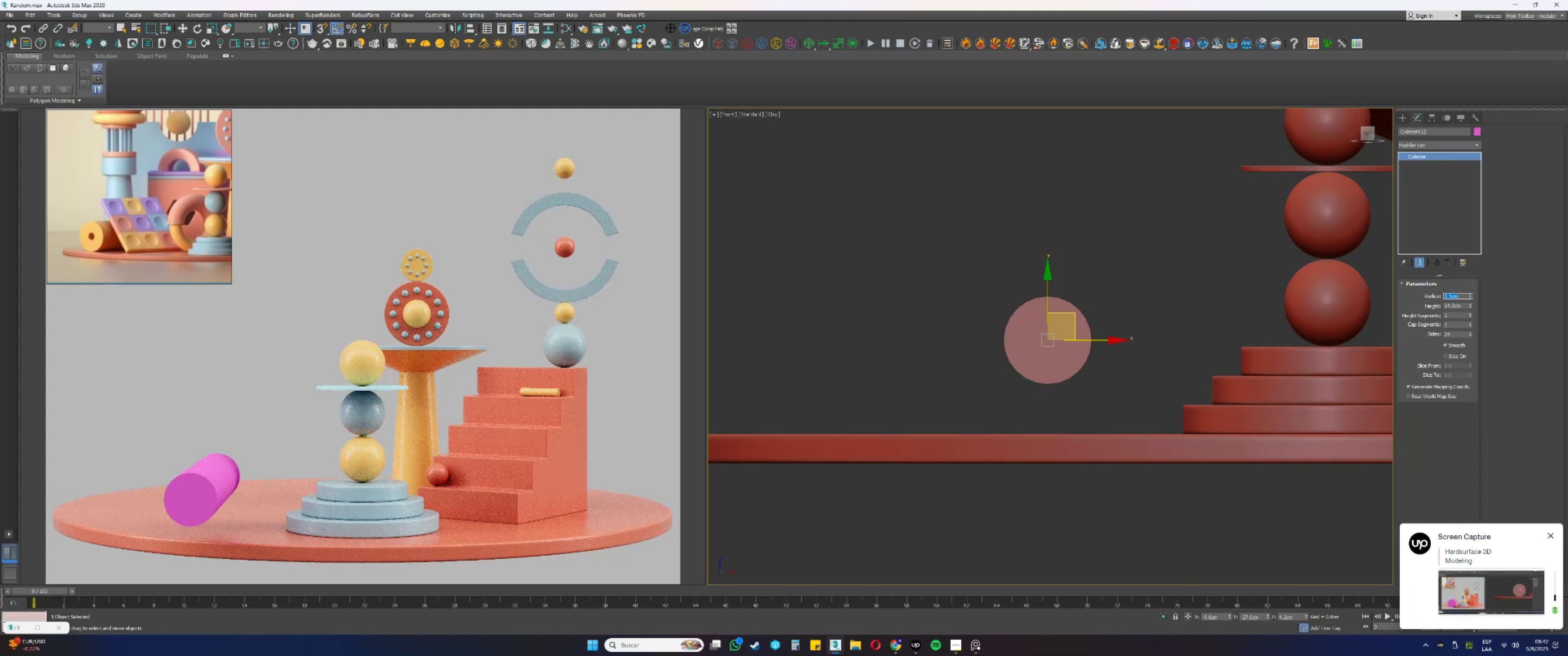 
key(Numpad2)
 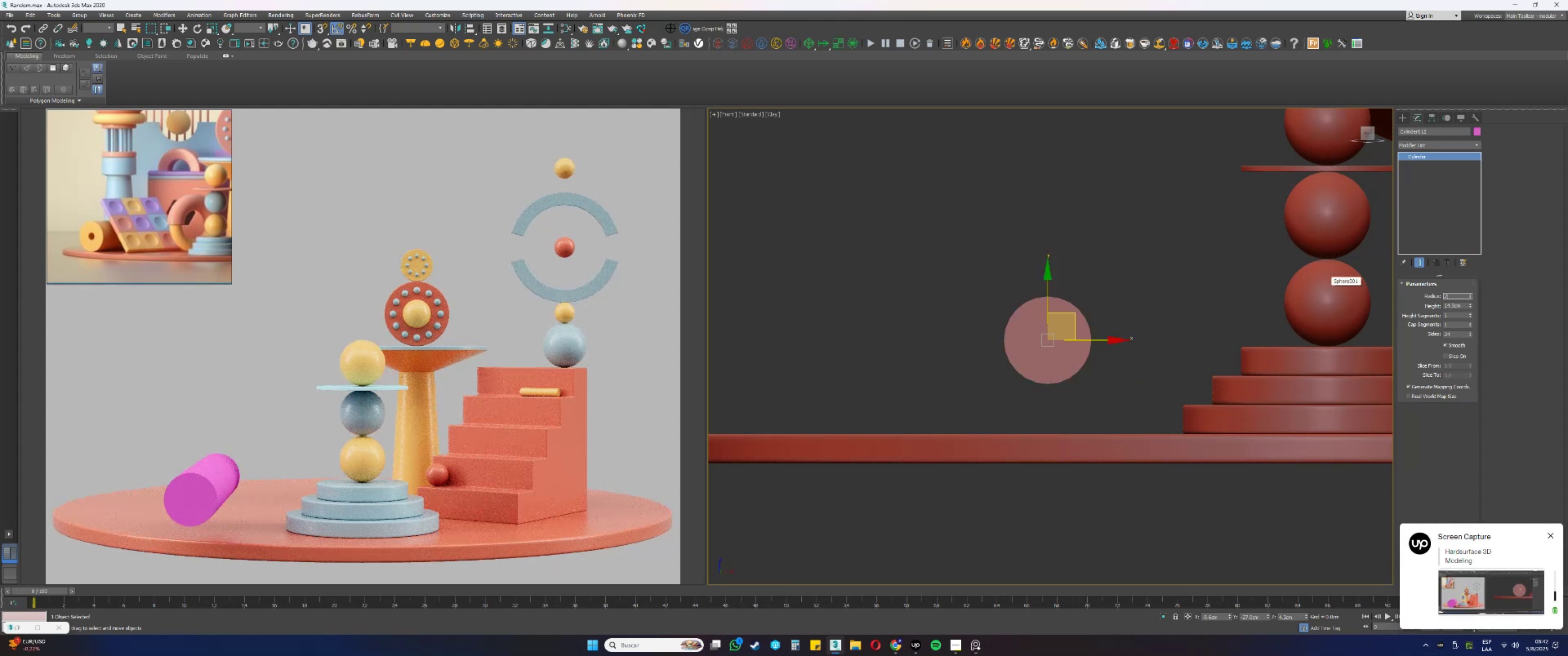 
key(NumpadEnter)
 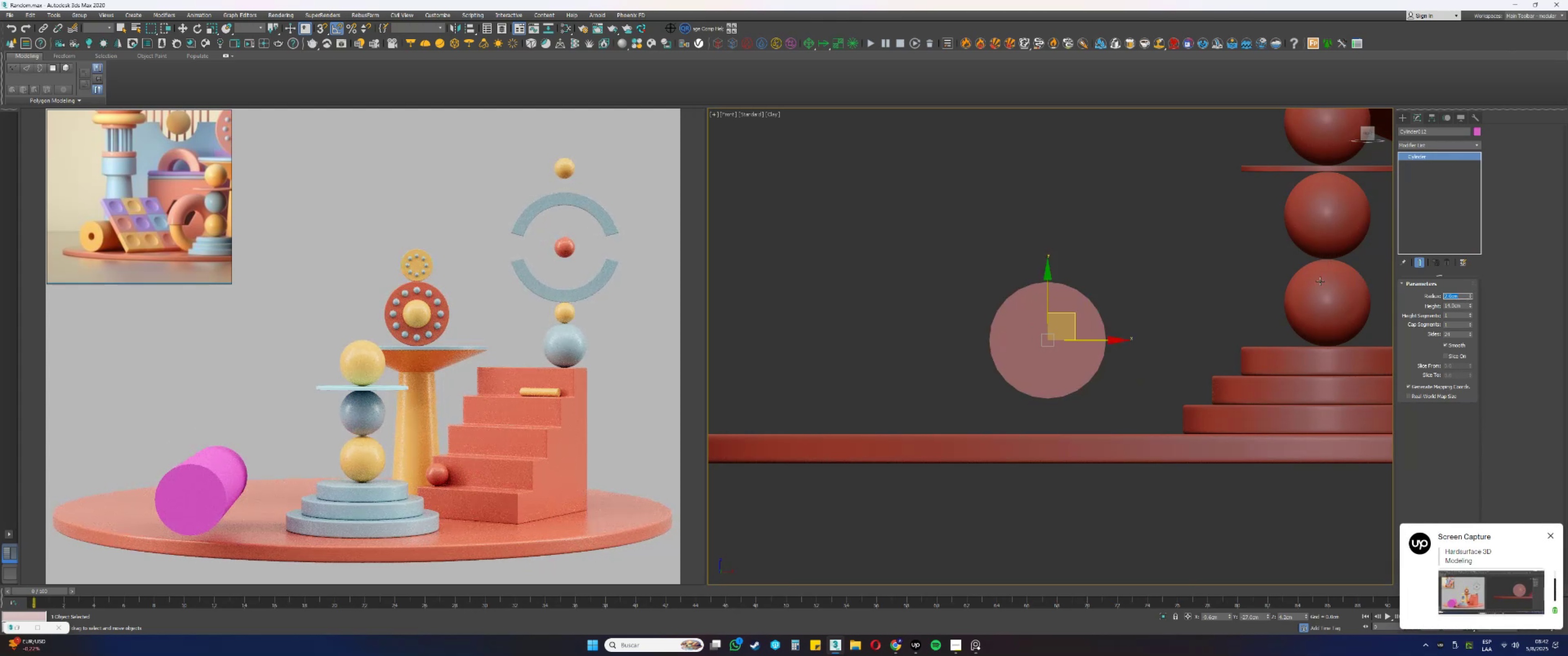 
key(E)
 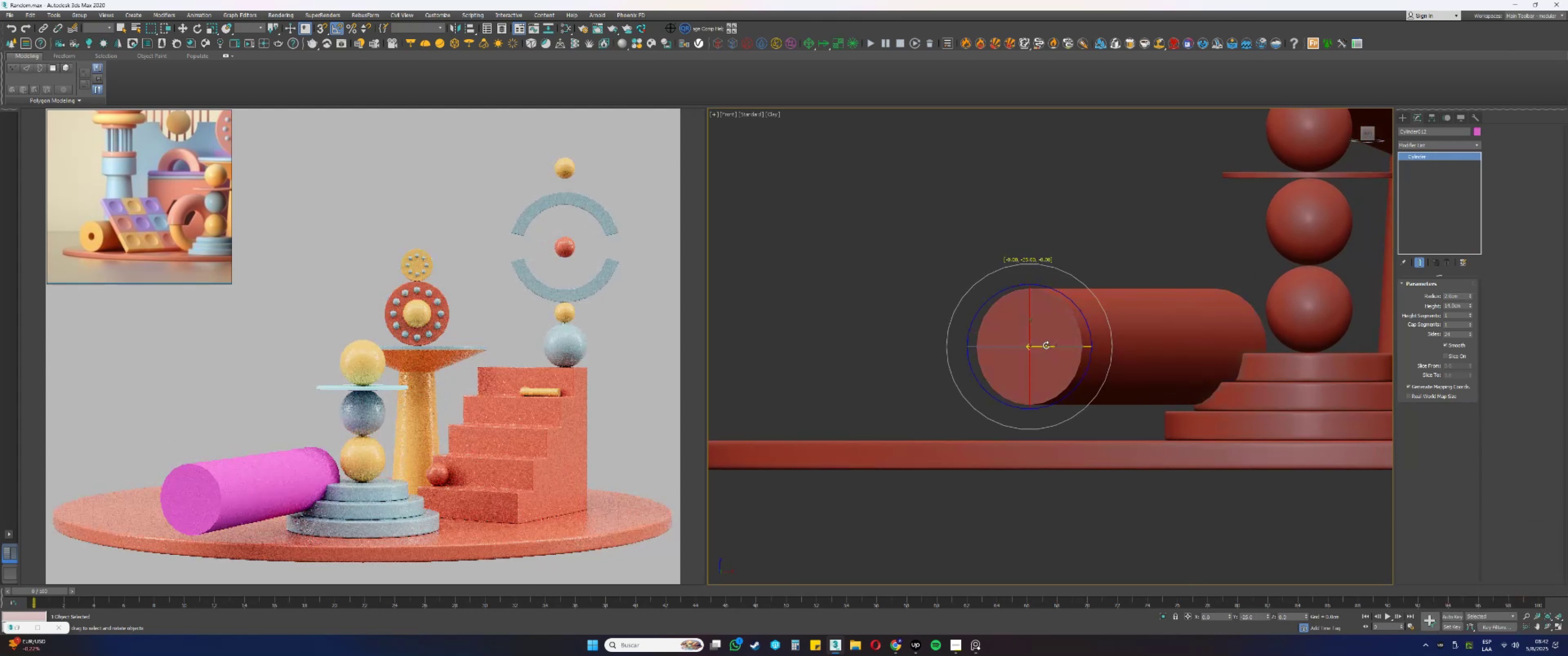 
key(Alt+AltLeft)
 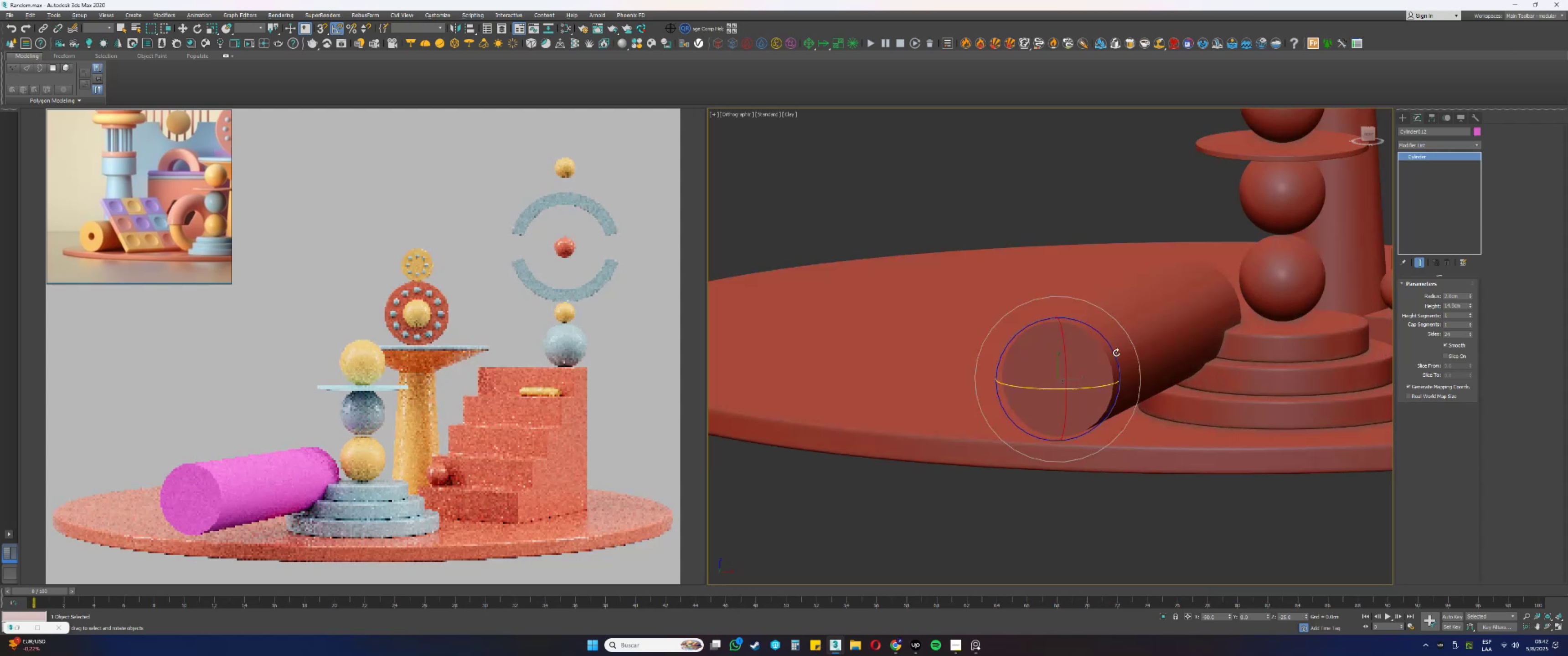 
type(wfz)
 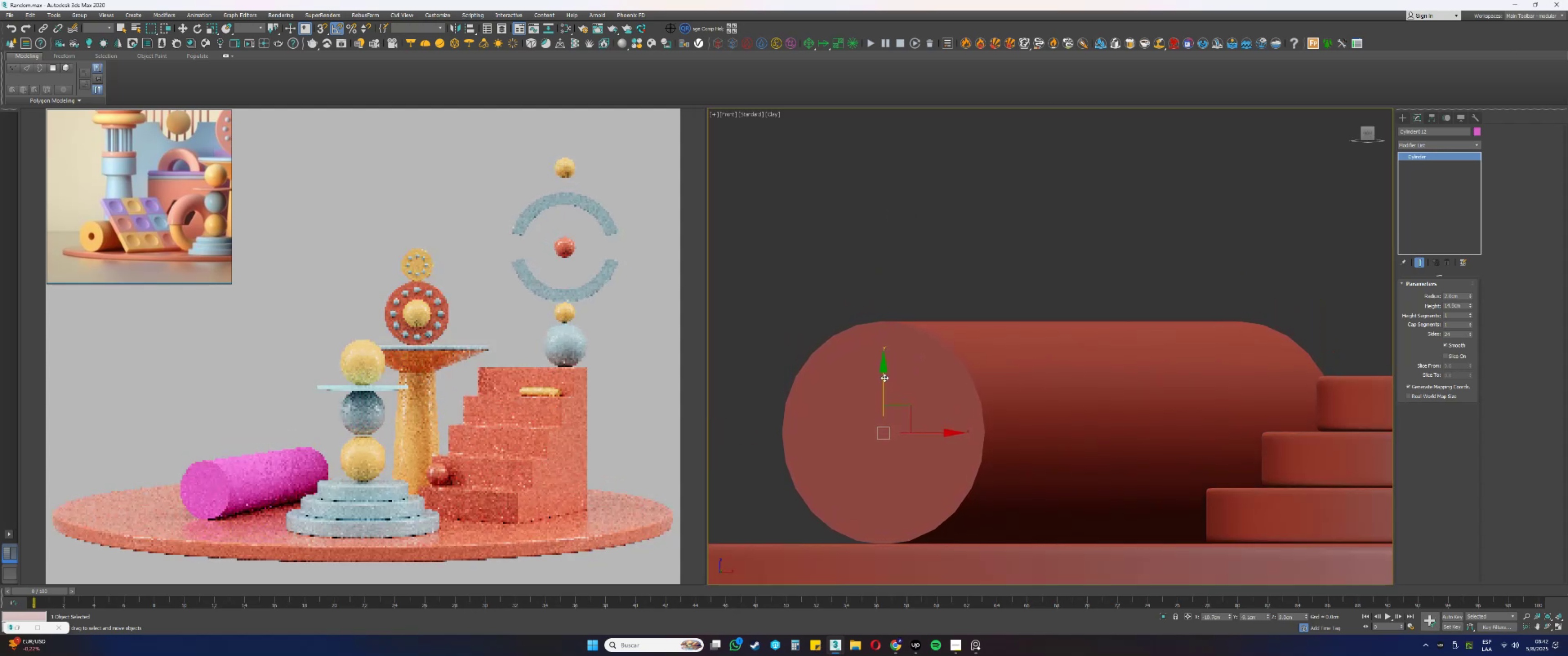 
scroll: coordinate [963, 392], scroll_direction: down, amount: 4.0
 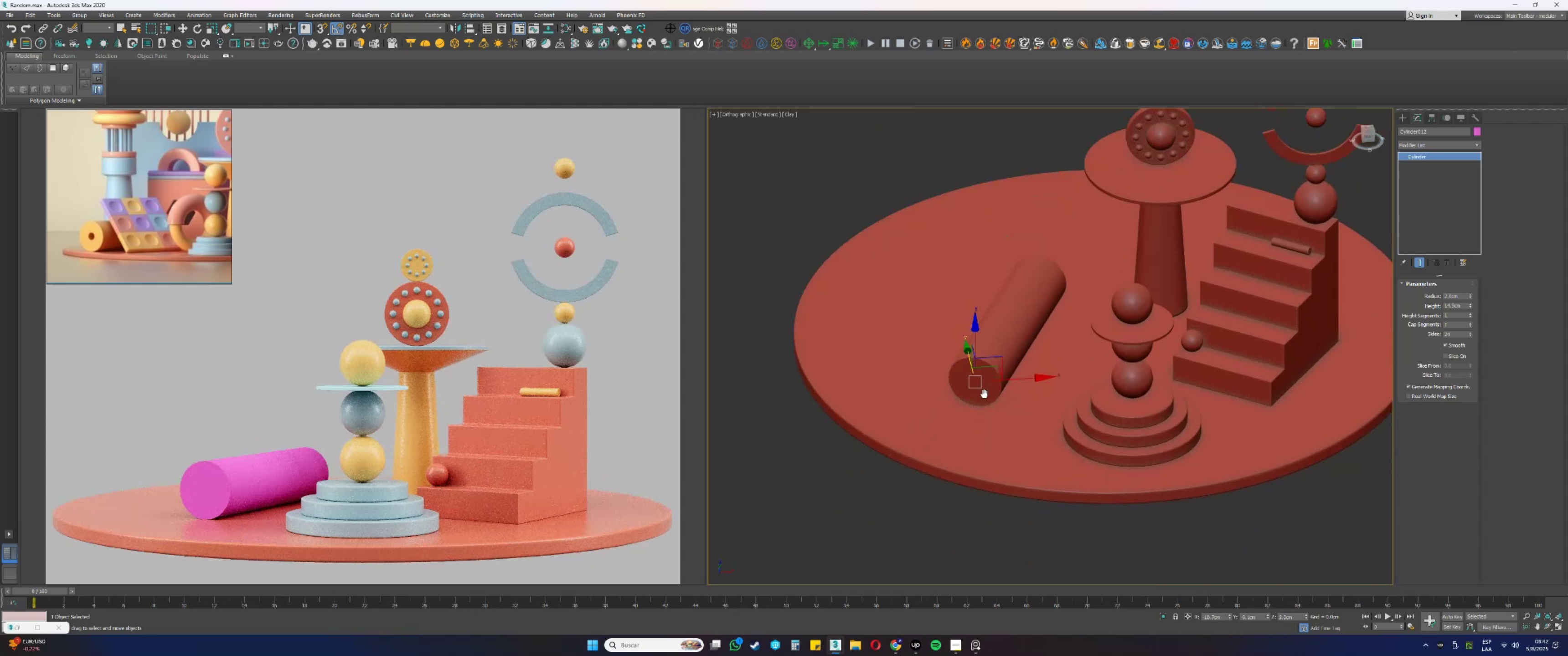 
hold_key(key=AltLeft, duration=0.31)
 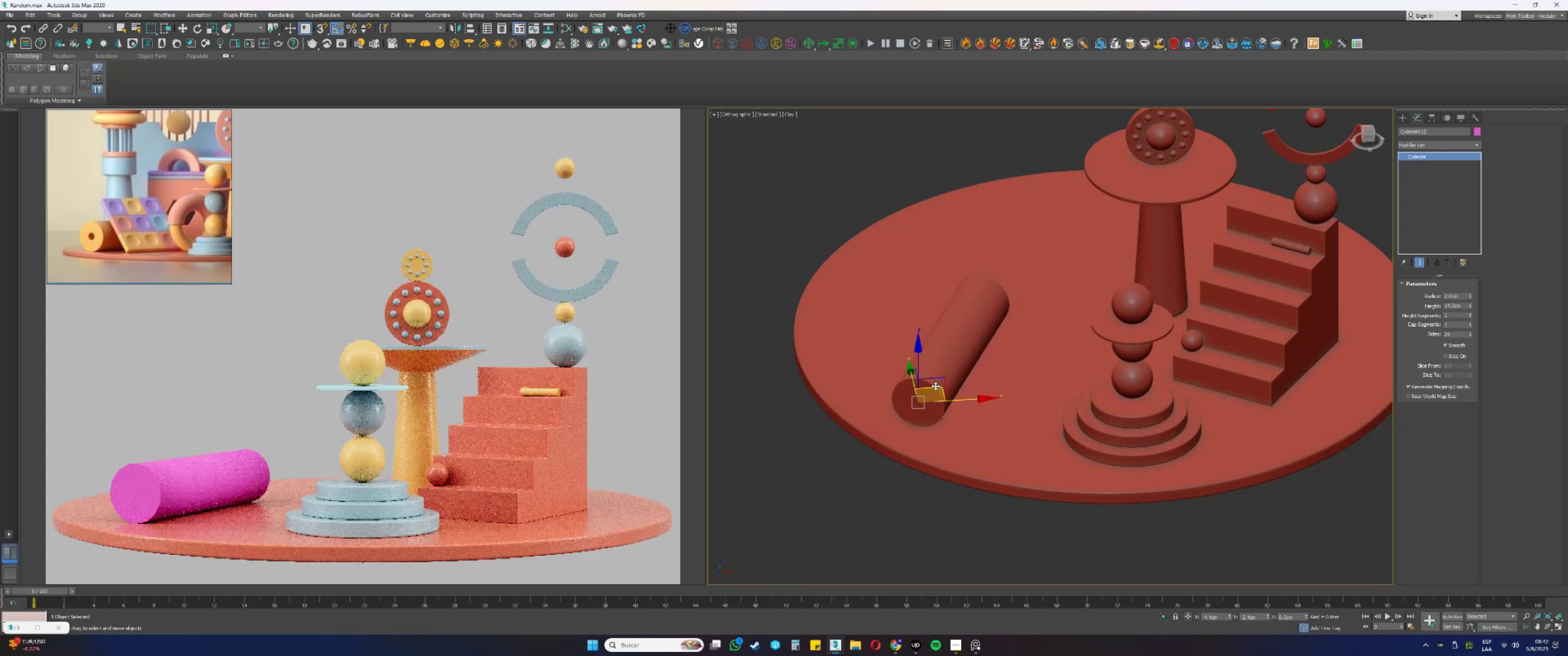 
wait(9.93)
 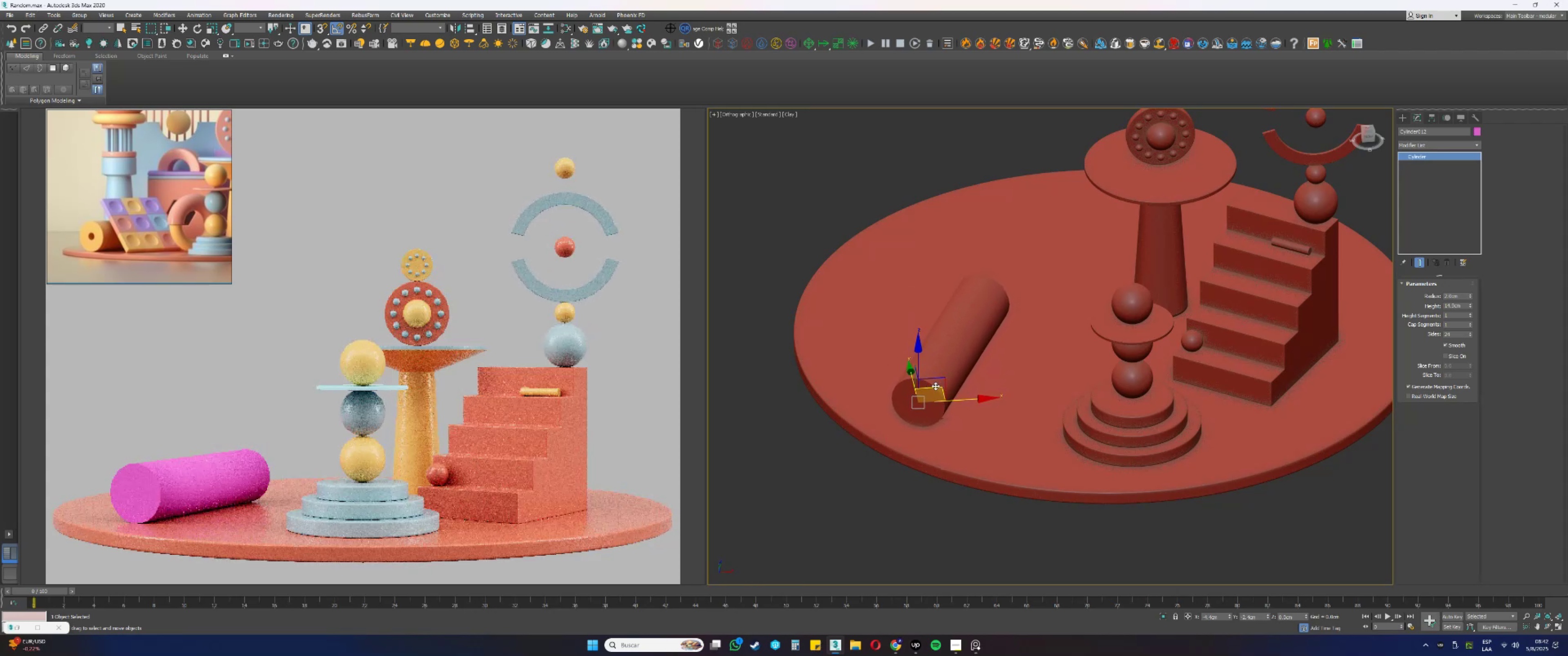 
type(e4q)
 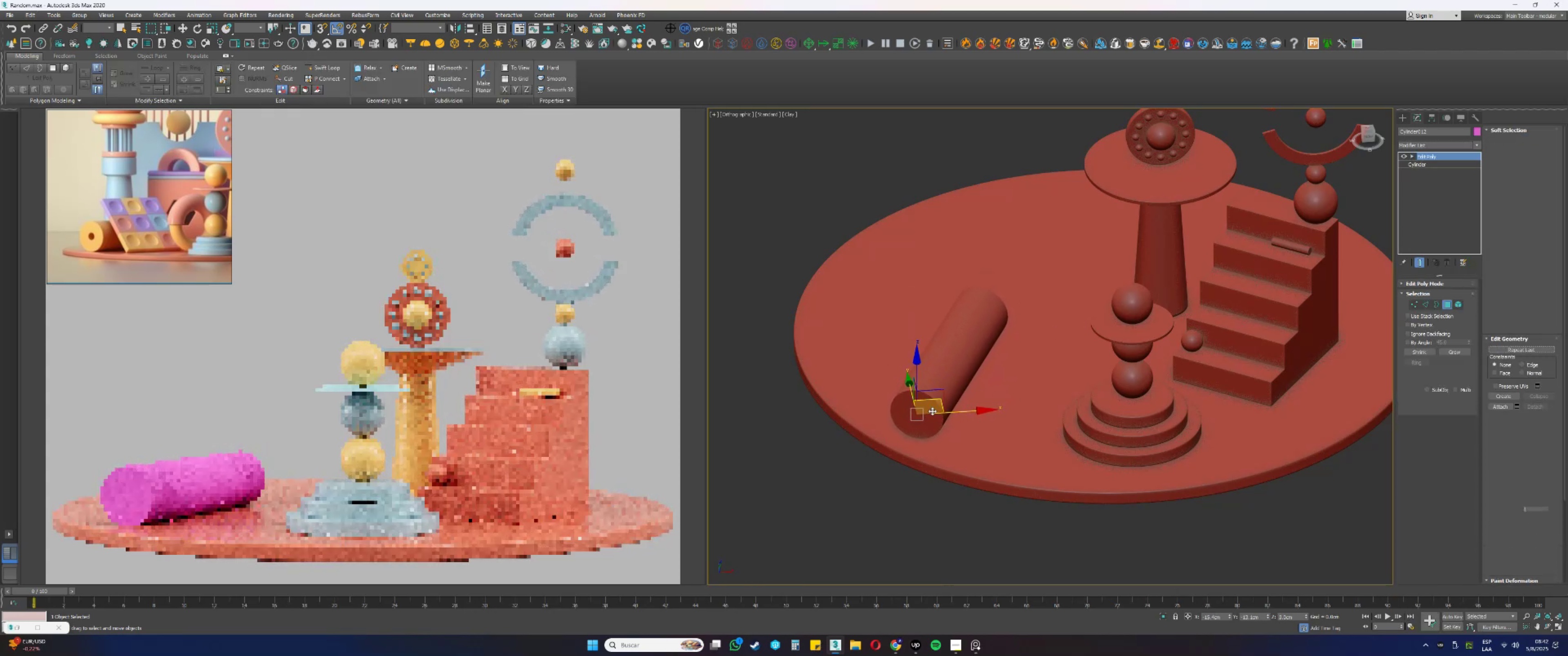 
scroll: coordinate [927, 420], scroll_direction: up, amount: 1.0
 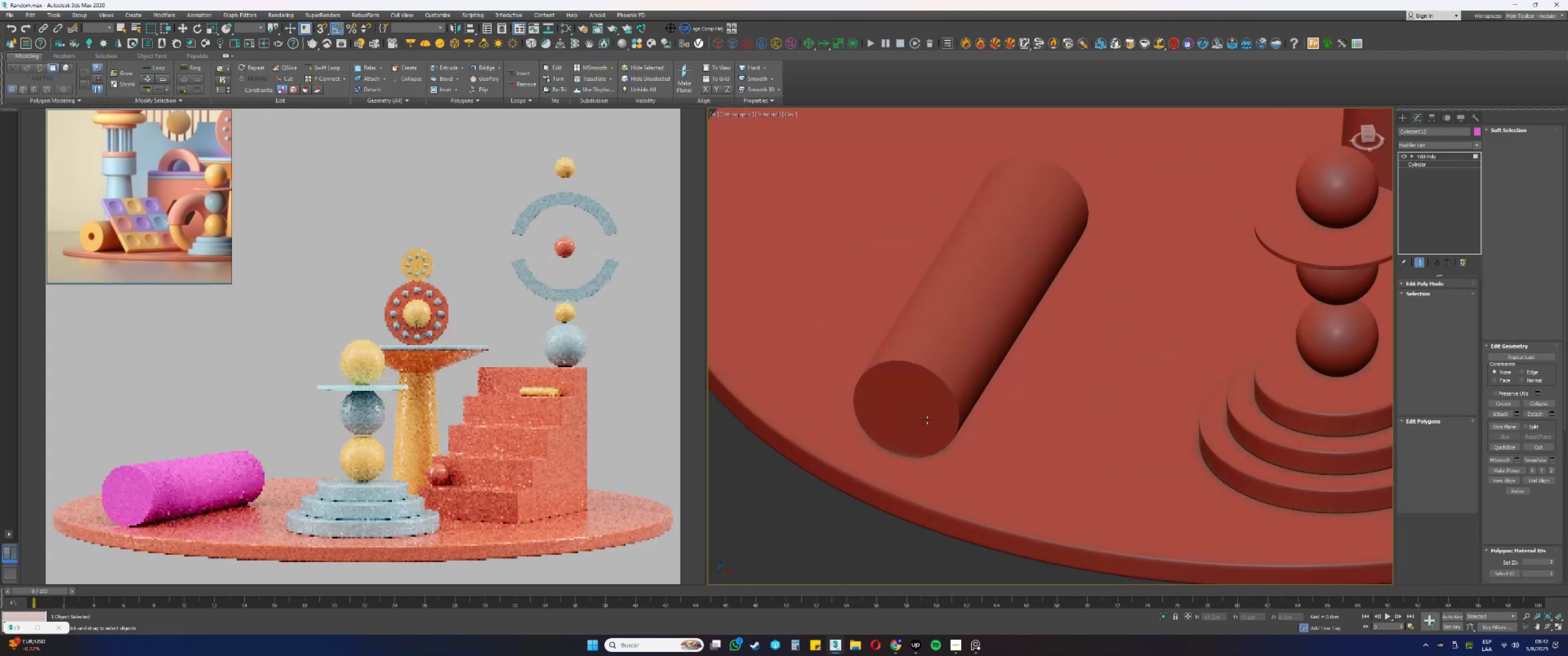 
left_click([920, 409])
 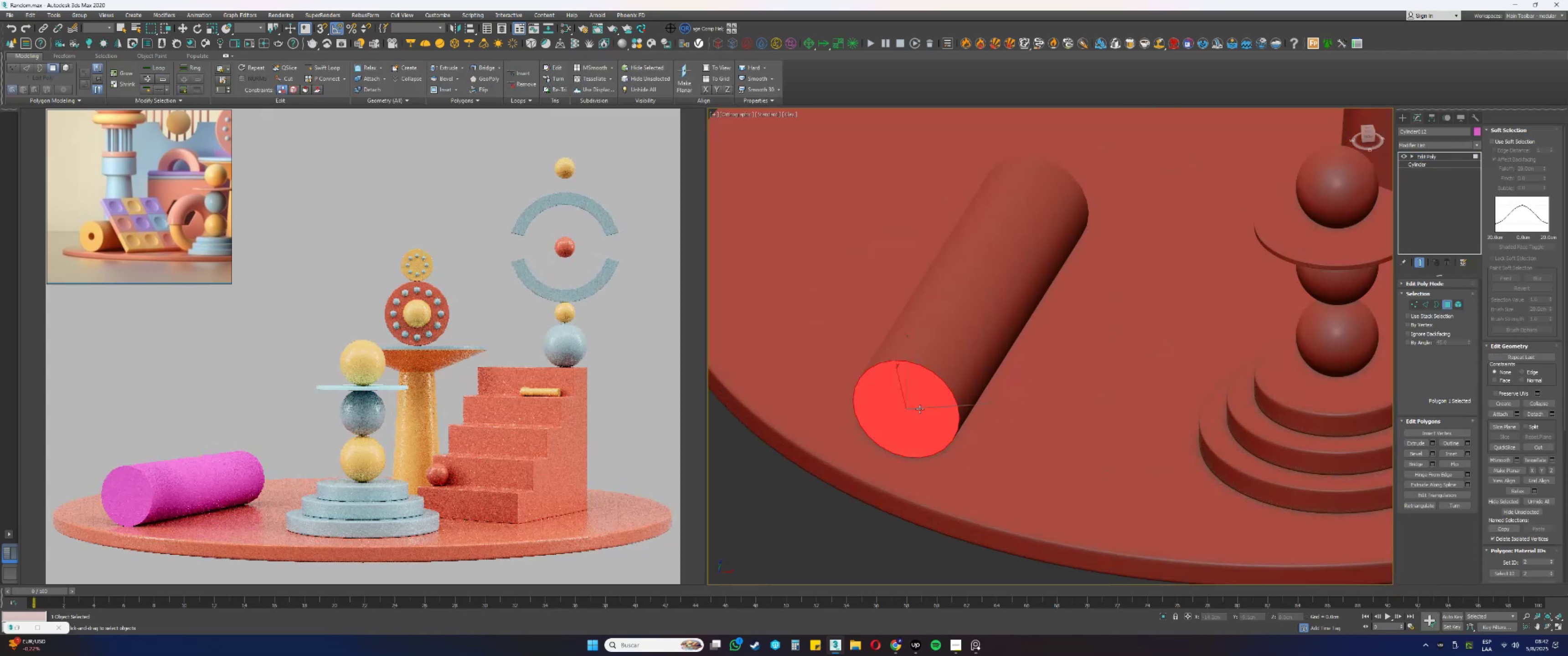 
hold_key(key=AltLeft, duration=0.73)
 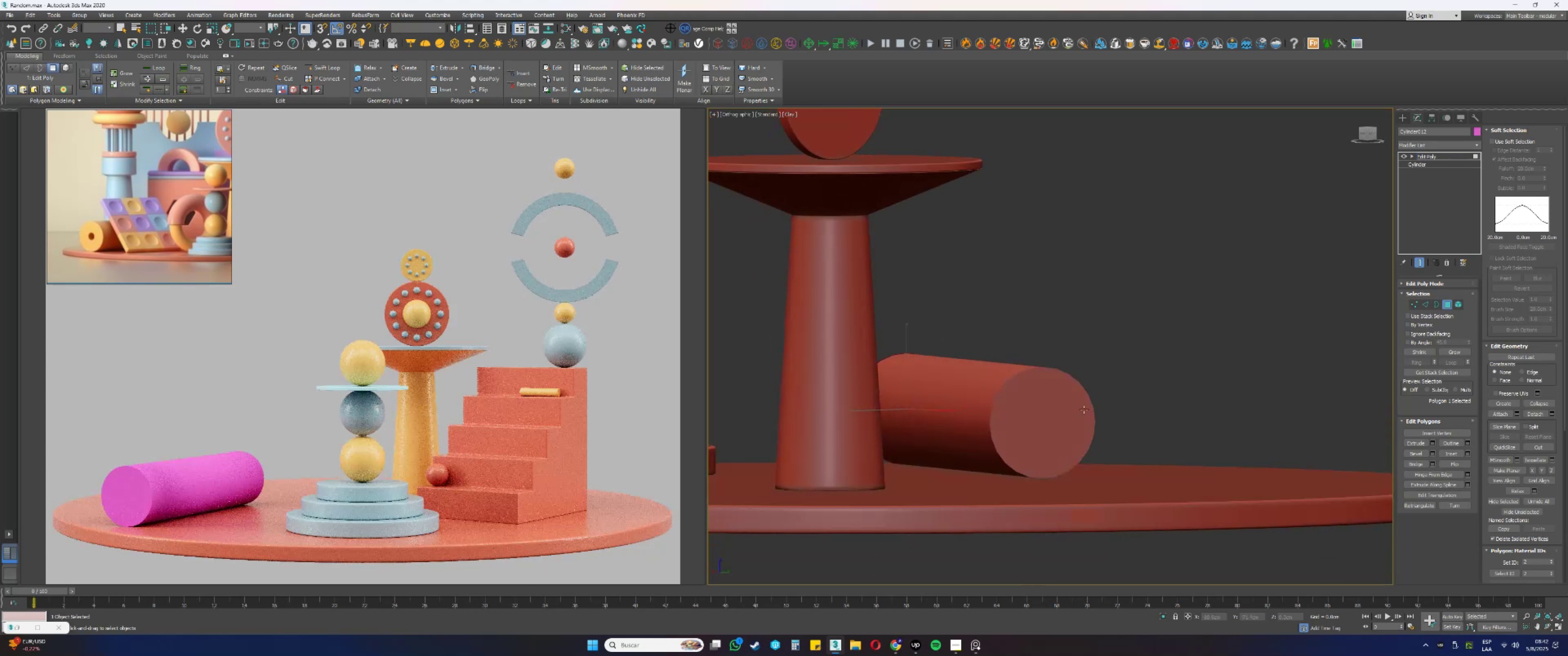 
key(Control+ControlLeft)
 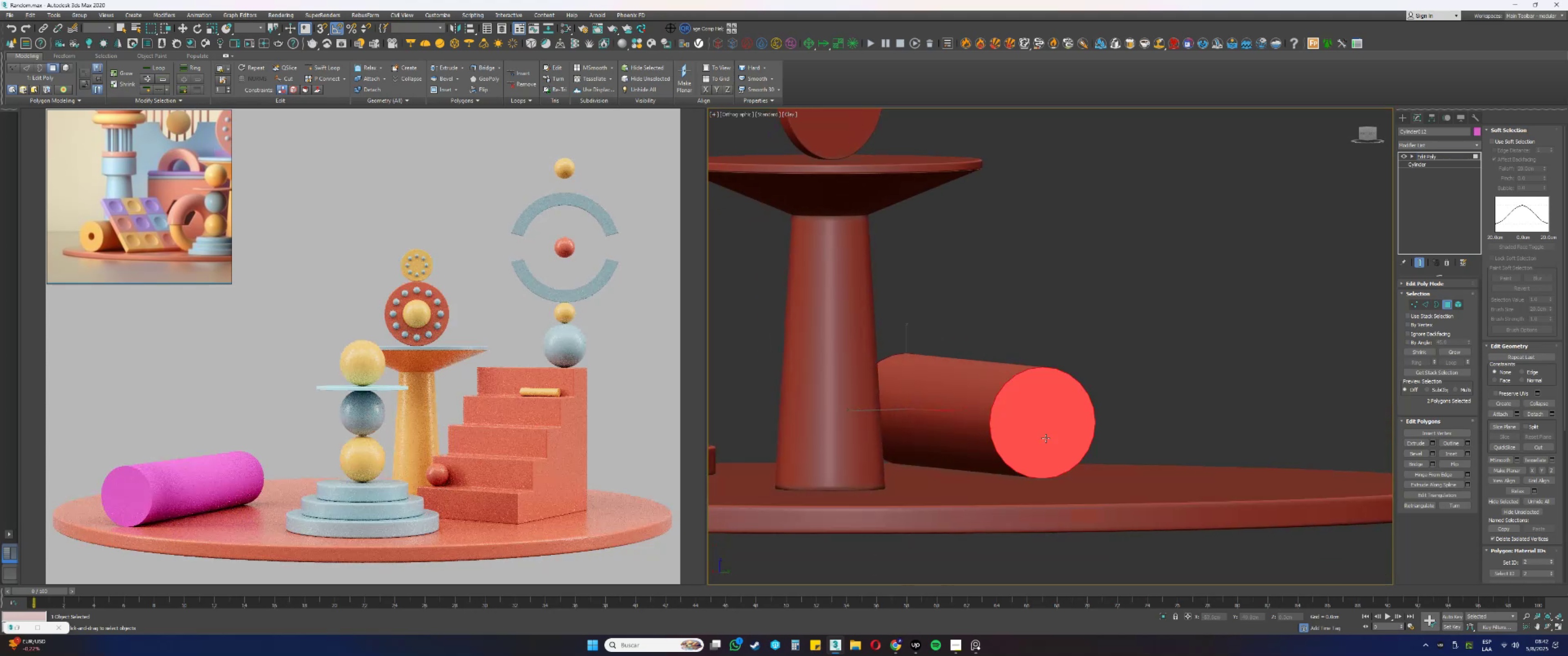 
hold_key(key=AltLeft, duration=0.68)
 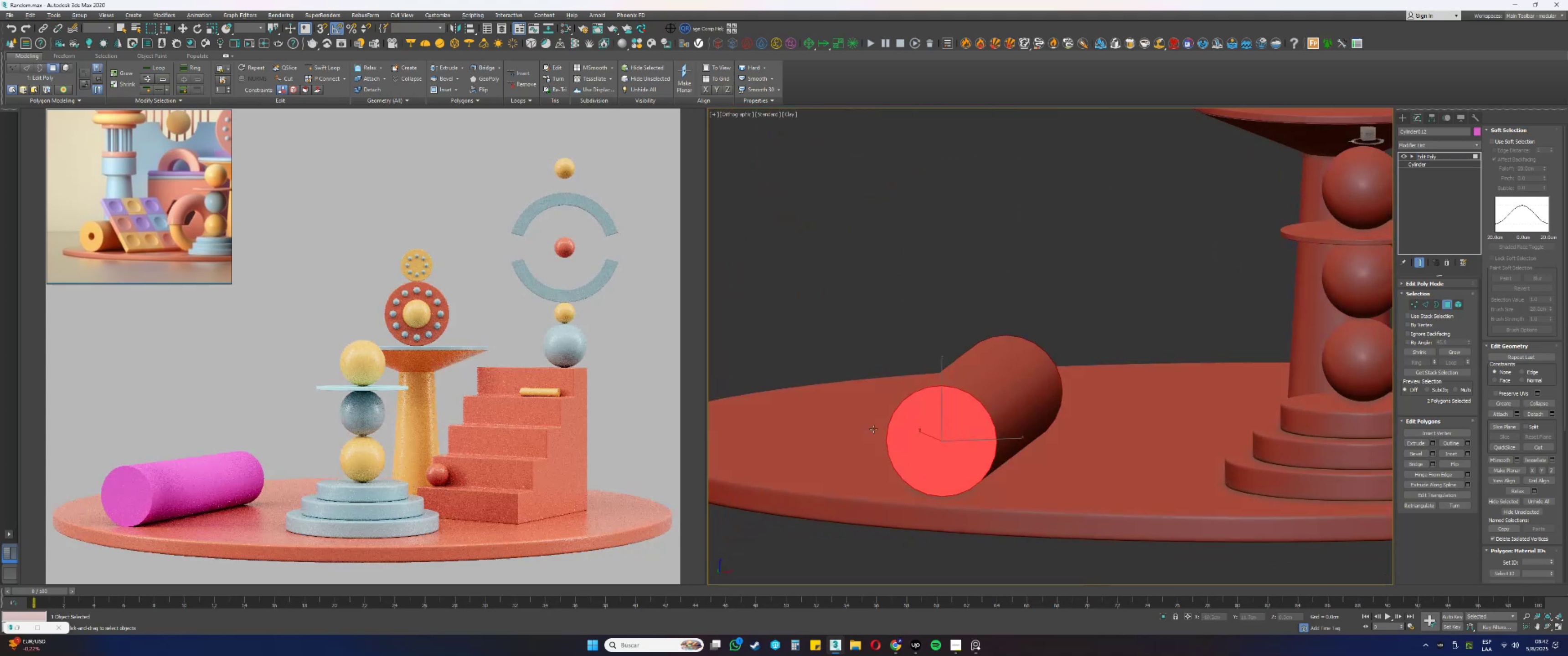 
scroll: coordinate [938, 453], scroll_direction: up, amount: 2.0
 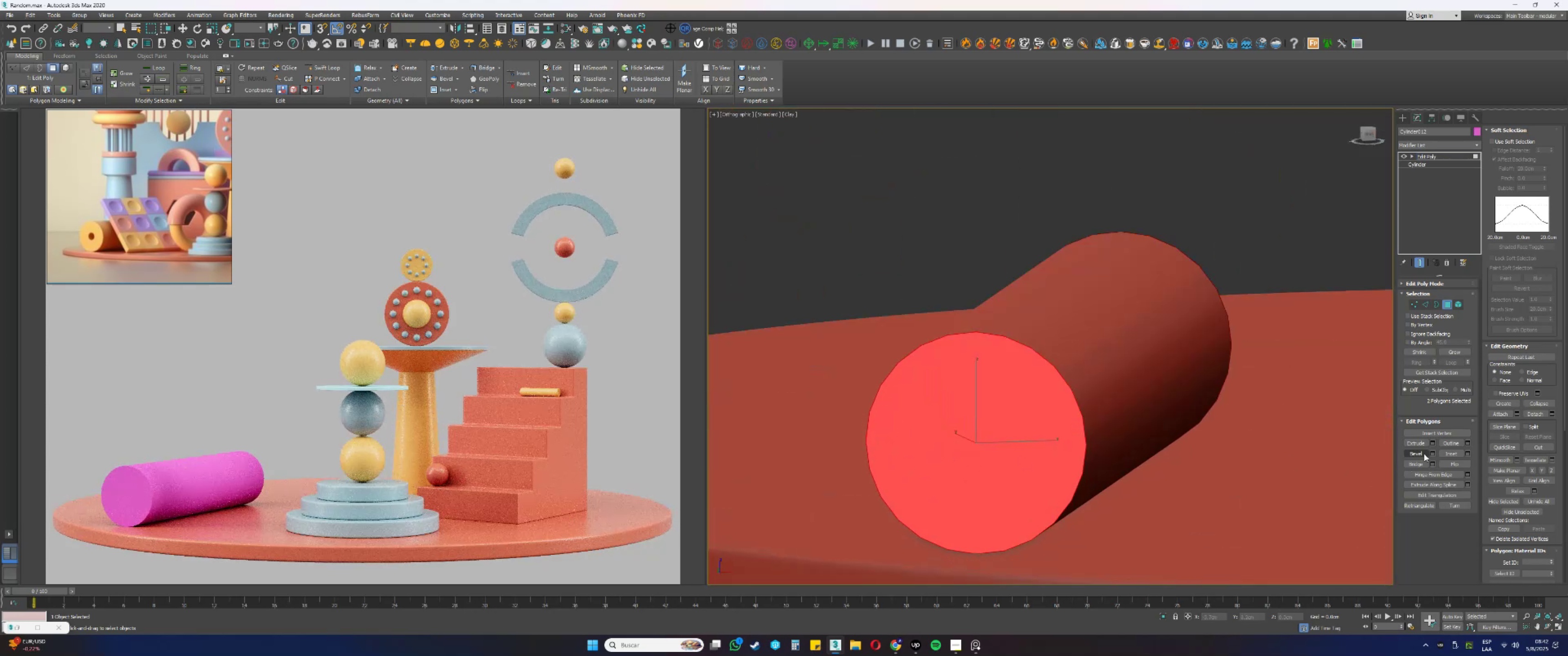 
left_click([1449, 454])
 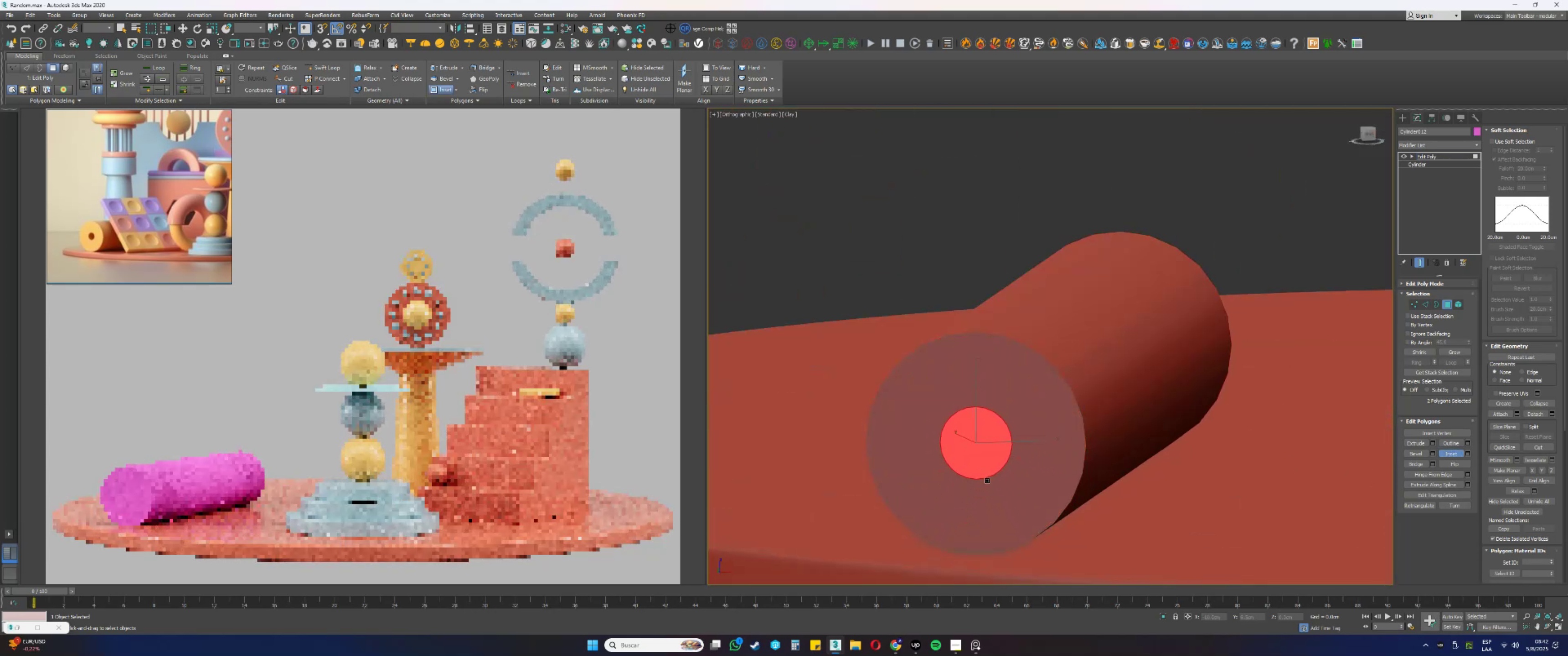 
key(F4)
 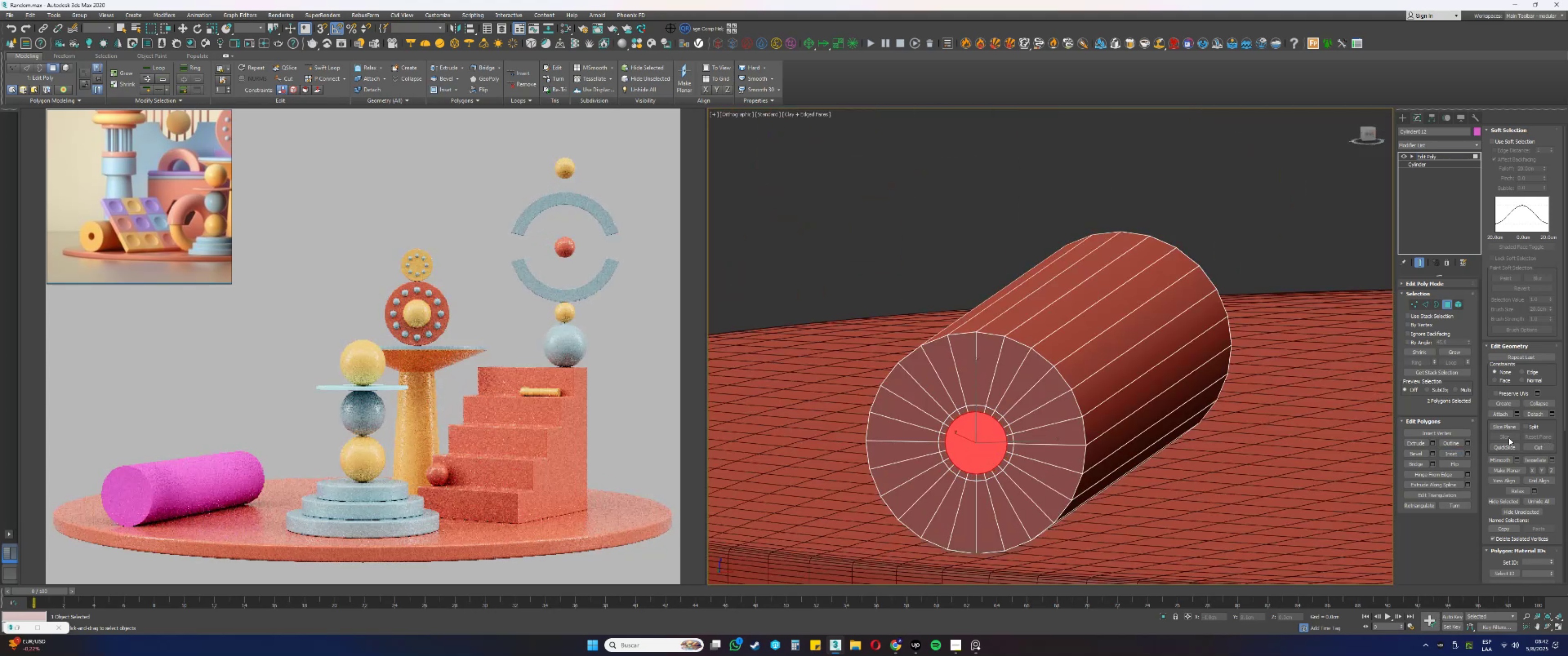 
left_click([1416, 465])
 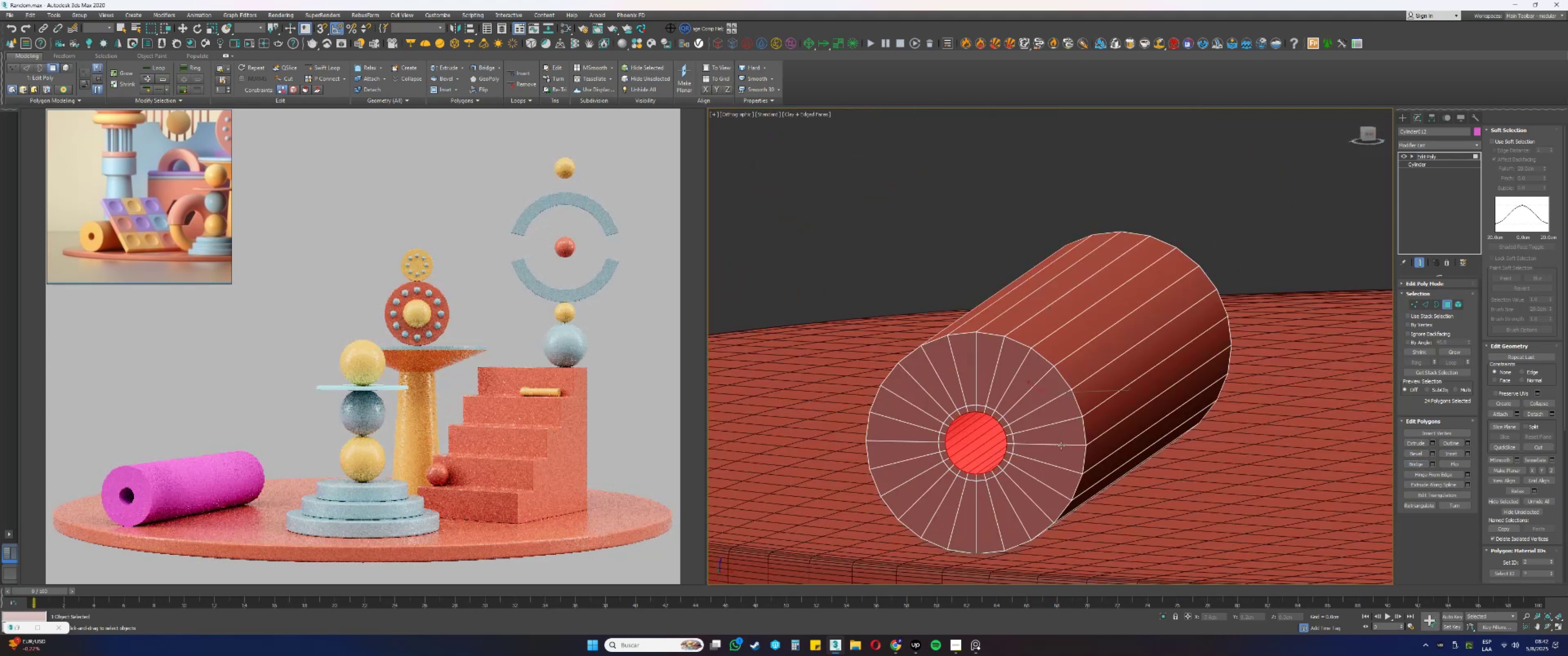 
scroll: coordinate [1056, 445], scroll_direction: up, amount: 1.0
 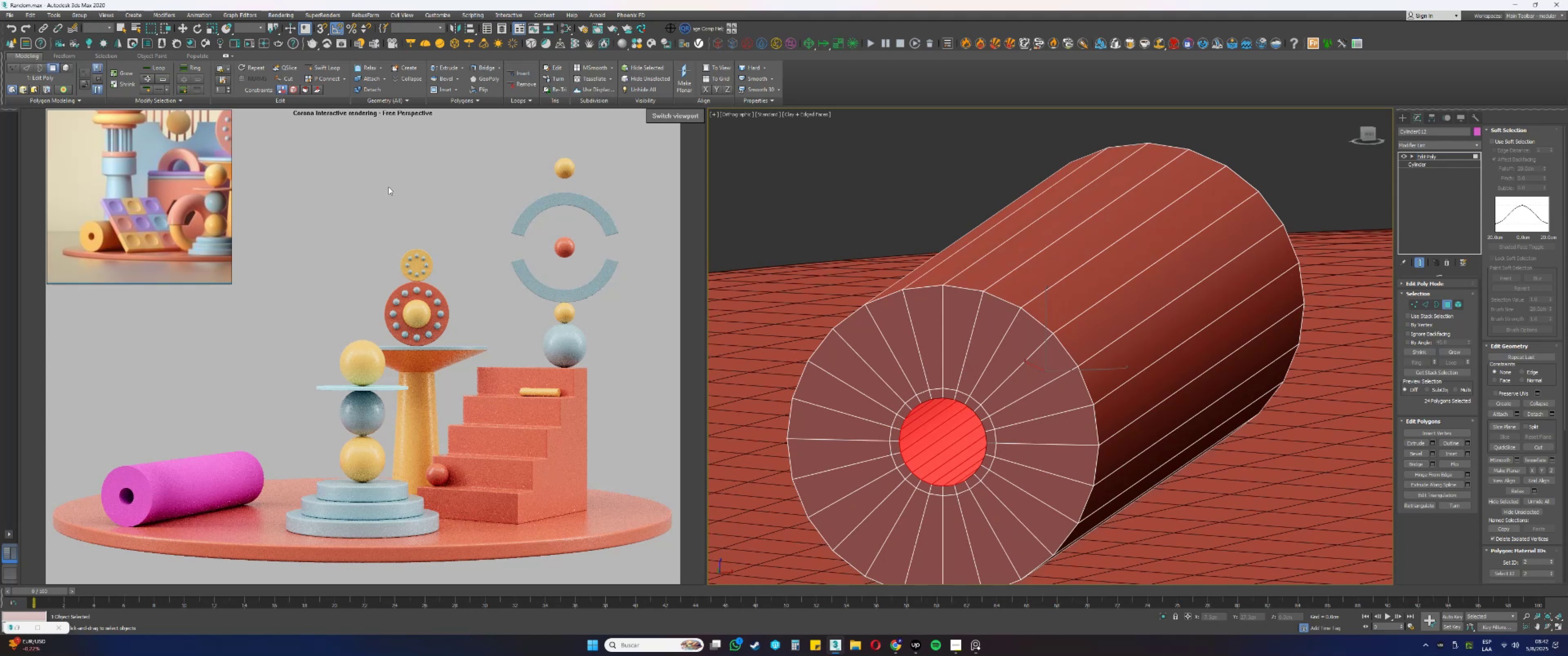 
key(Alt+AltLeft)
 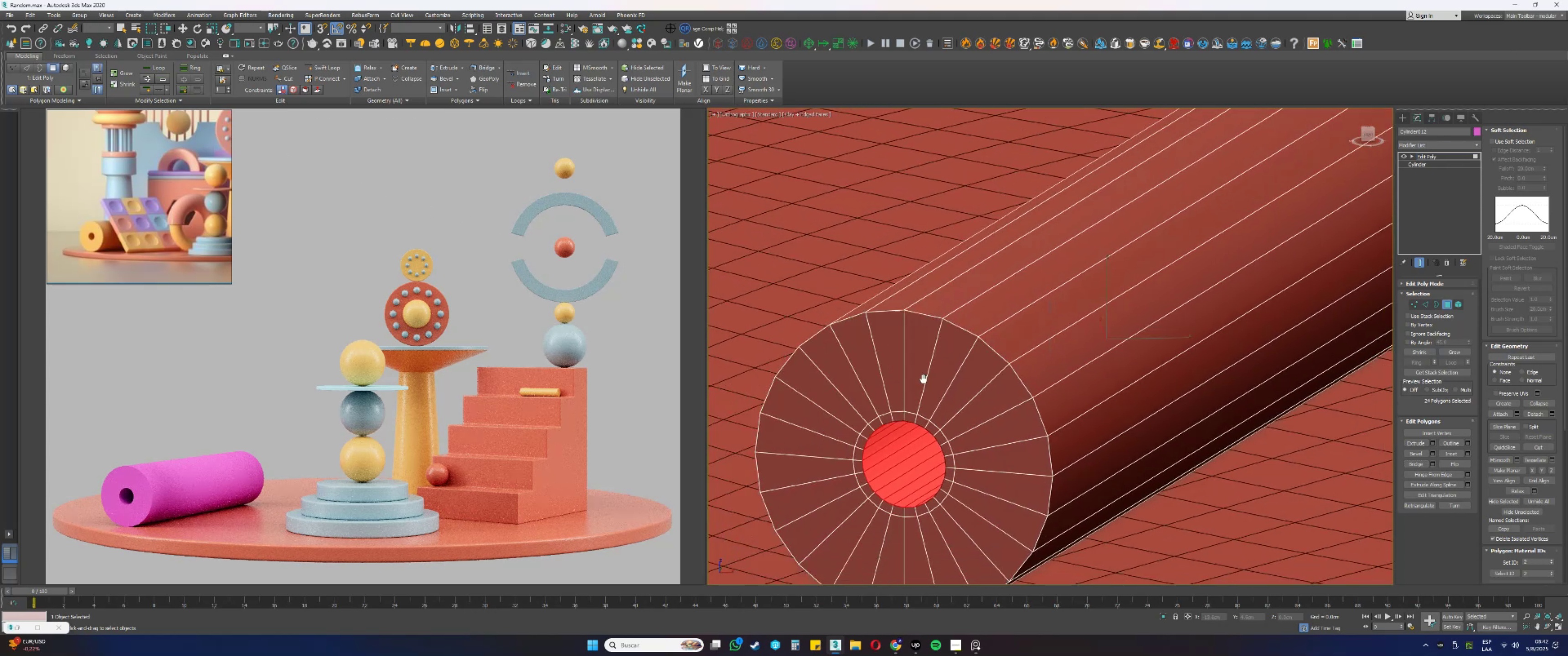 
left_click([870, 260])
 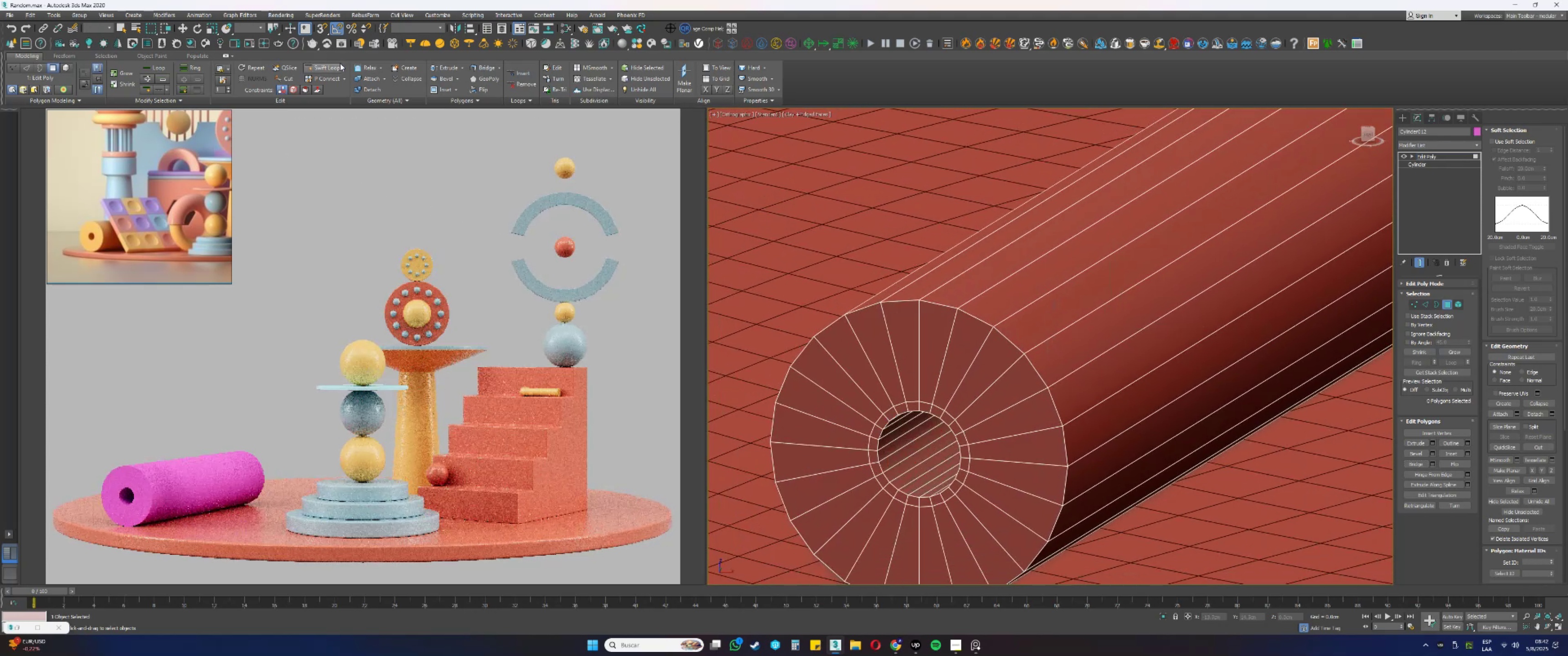 
left_click([334, 67])
 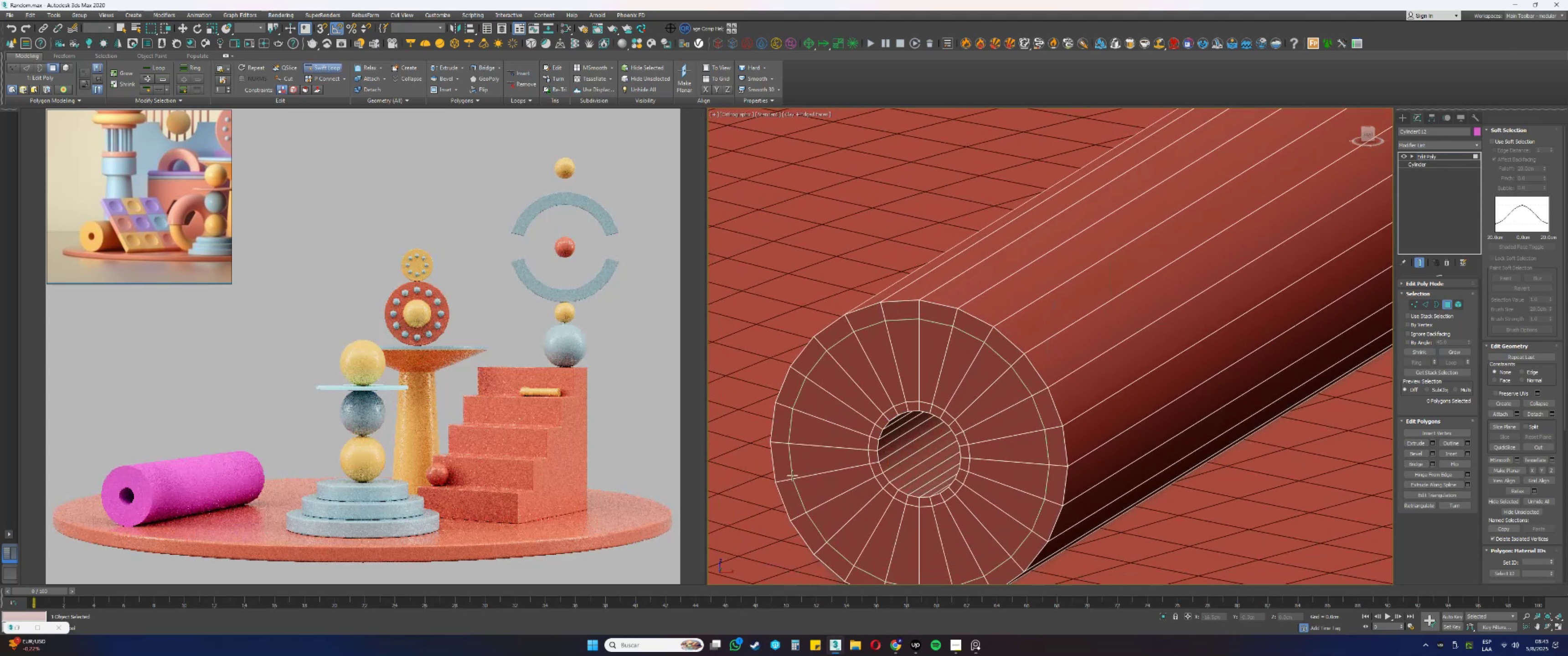 
scroll: coordinate [875, 474], scroll_direction: up, amount: 2.0
 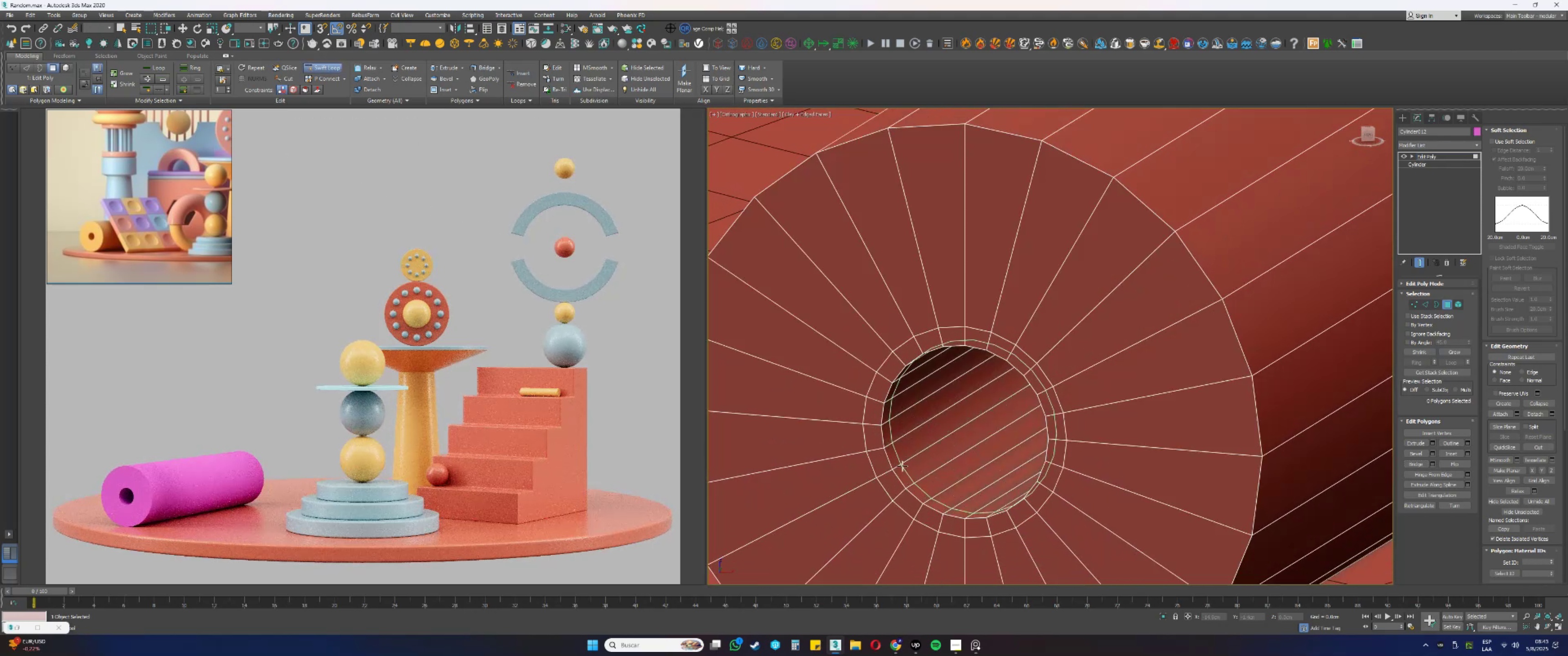 
left_click([903, 465])
 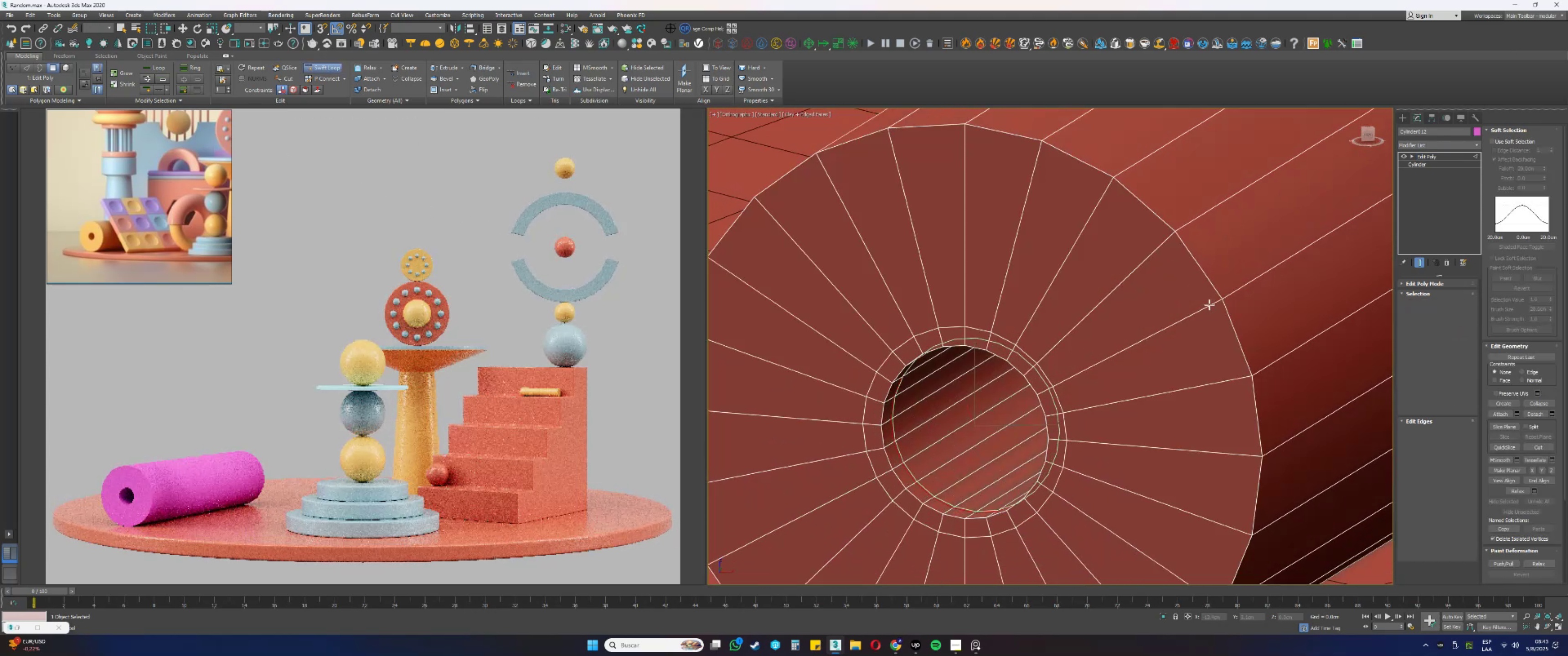 
scroll: coordinate [1207, 309], scroll_direction: down, amount: 2.0
 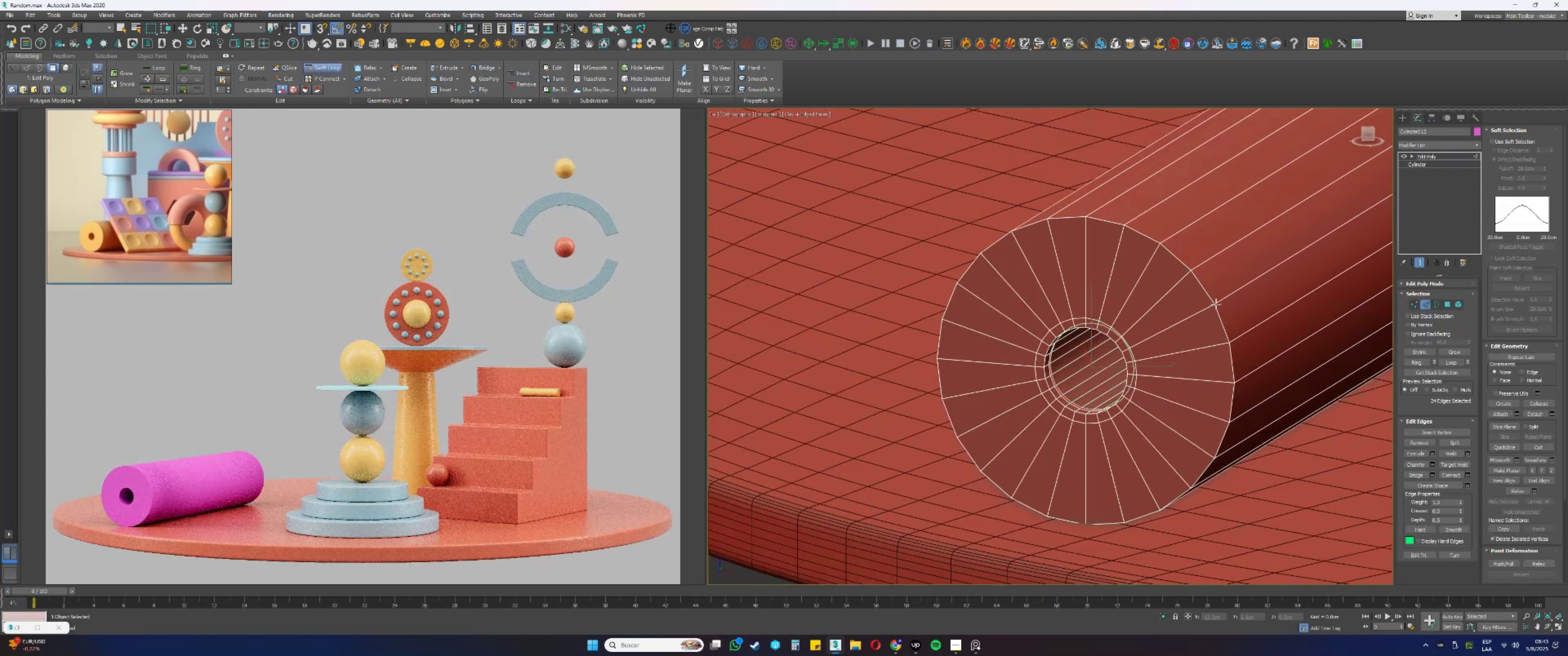 
key(Control+ControlLeft)
 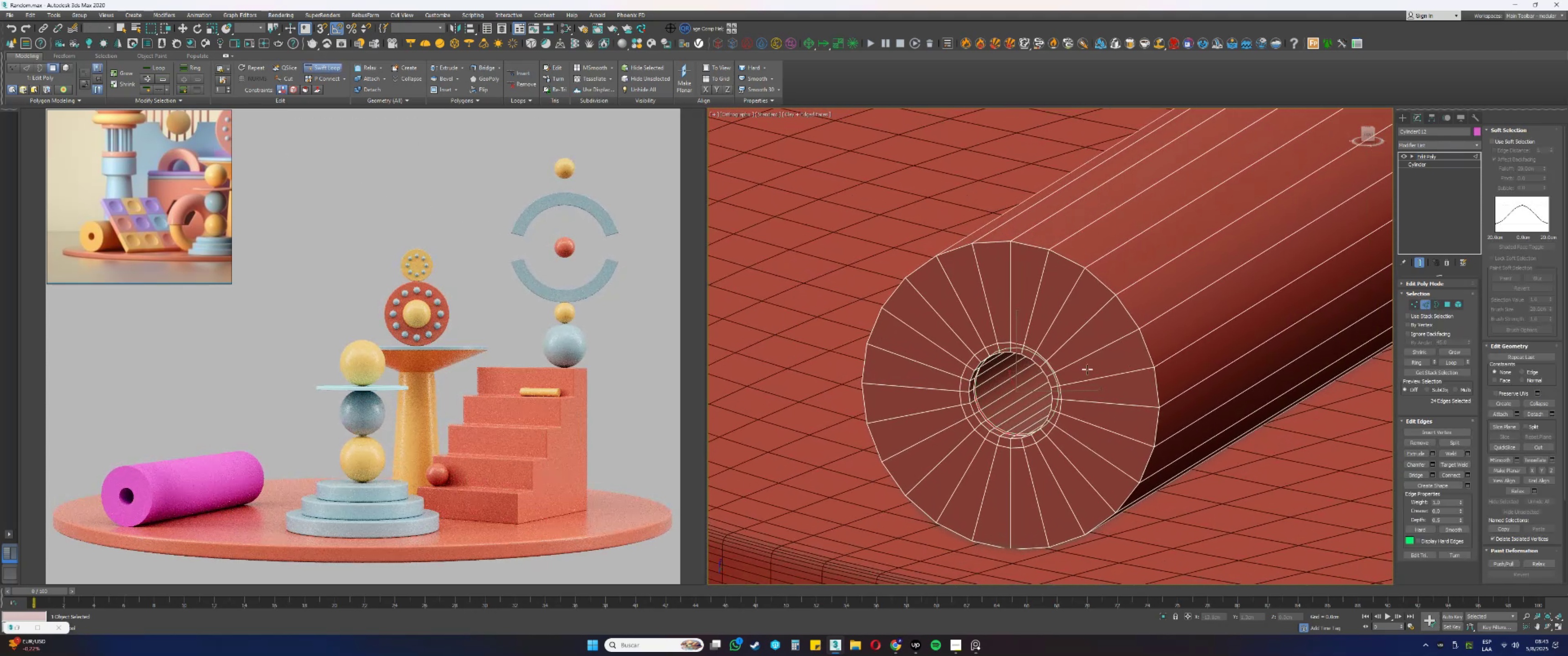 
key(Control+Z)
 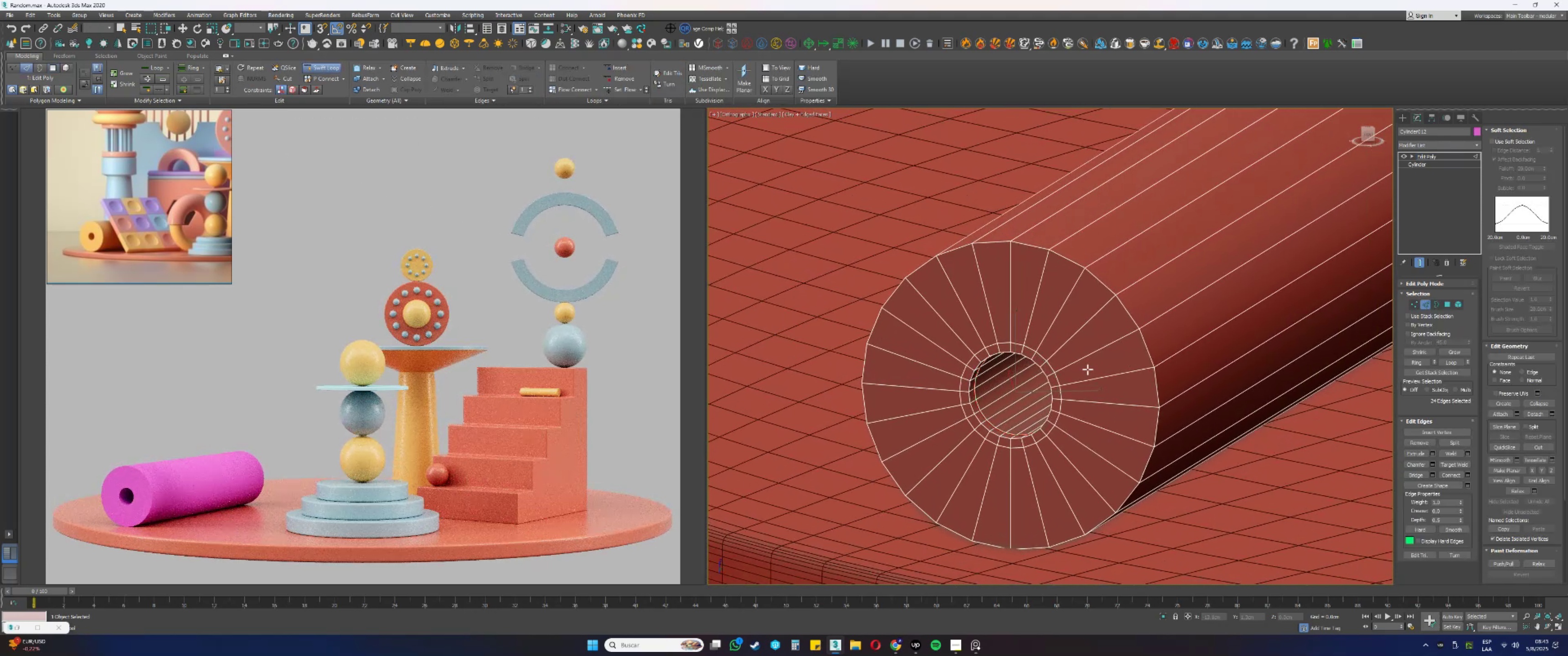 
scroll: coordinate [1061, 360], scroll_direction: down, amount: 1.0
 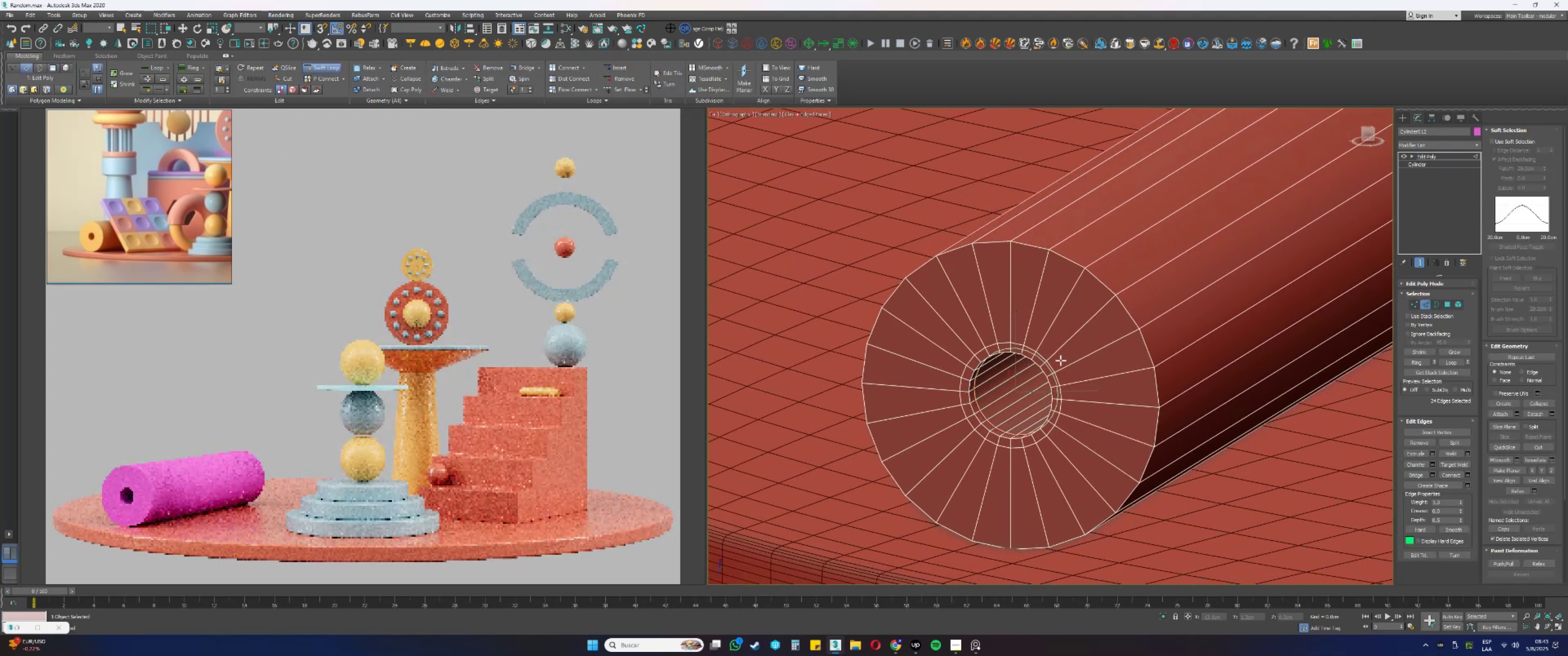 
key(Alt+AltLeft)
 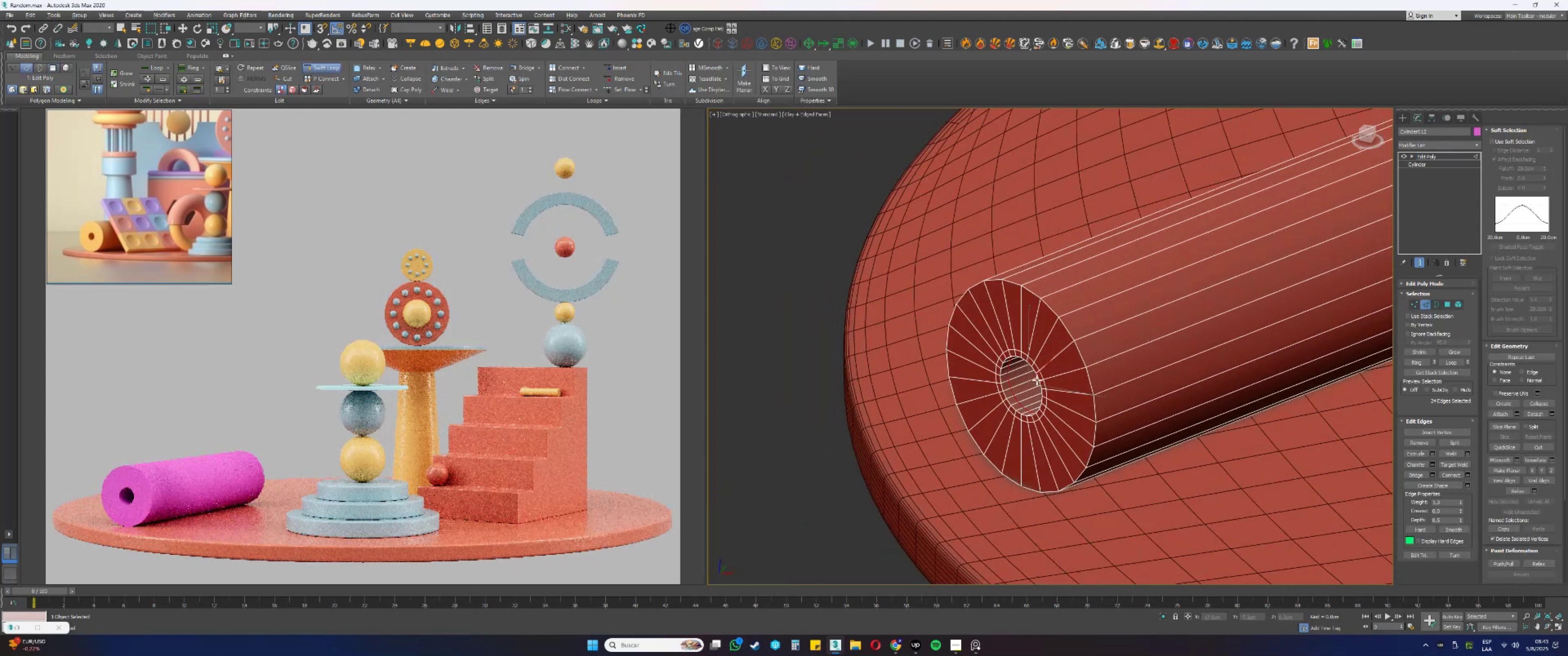 
scroll: coordinate [1076, 387], scroll_direction: up, amount: 1.0
 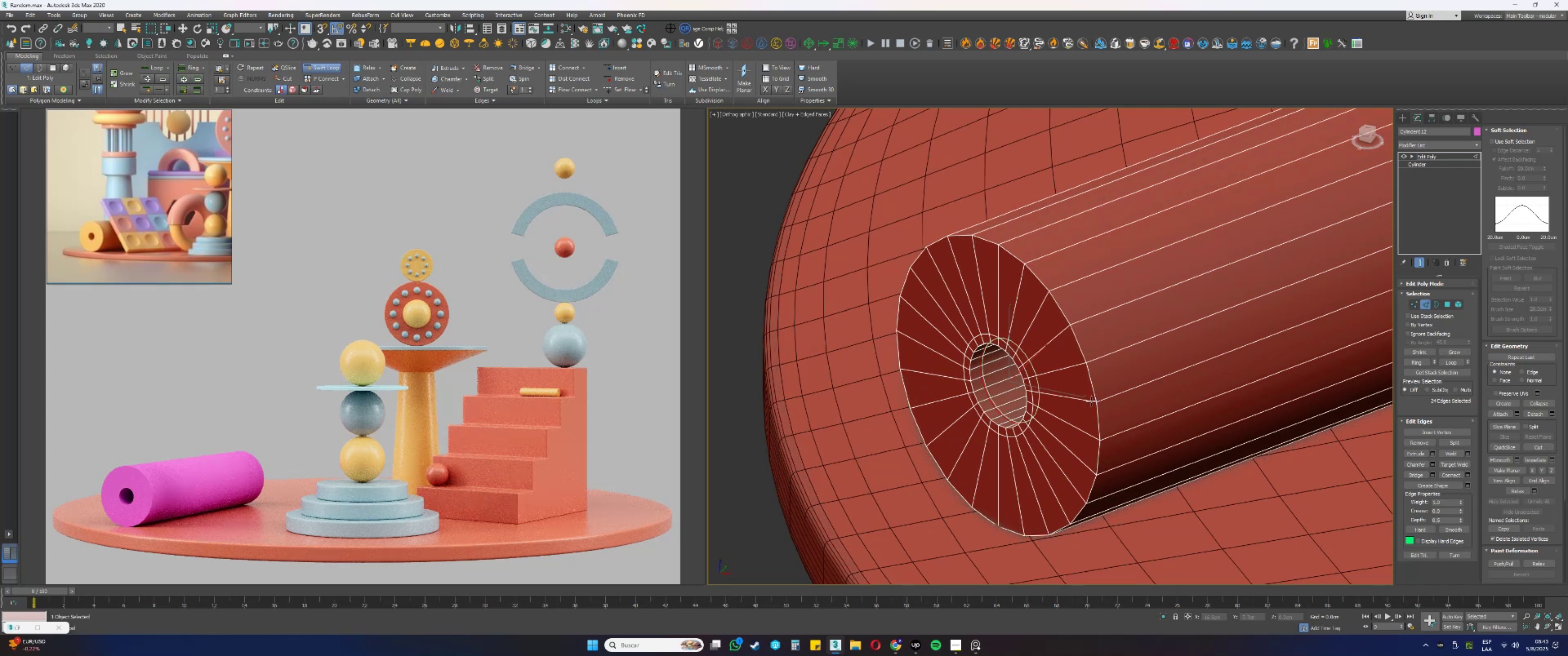 
left_click([1092, 401])
 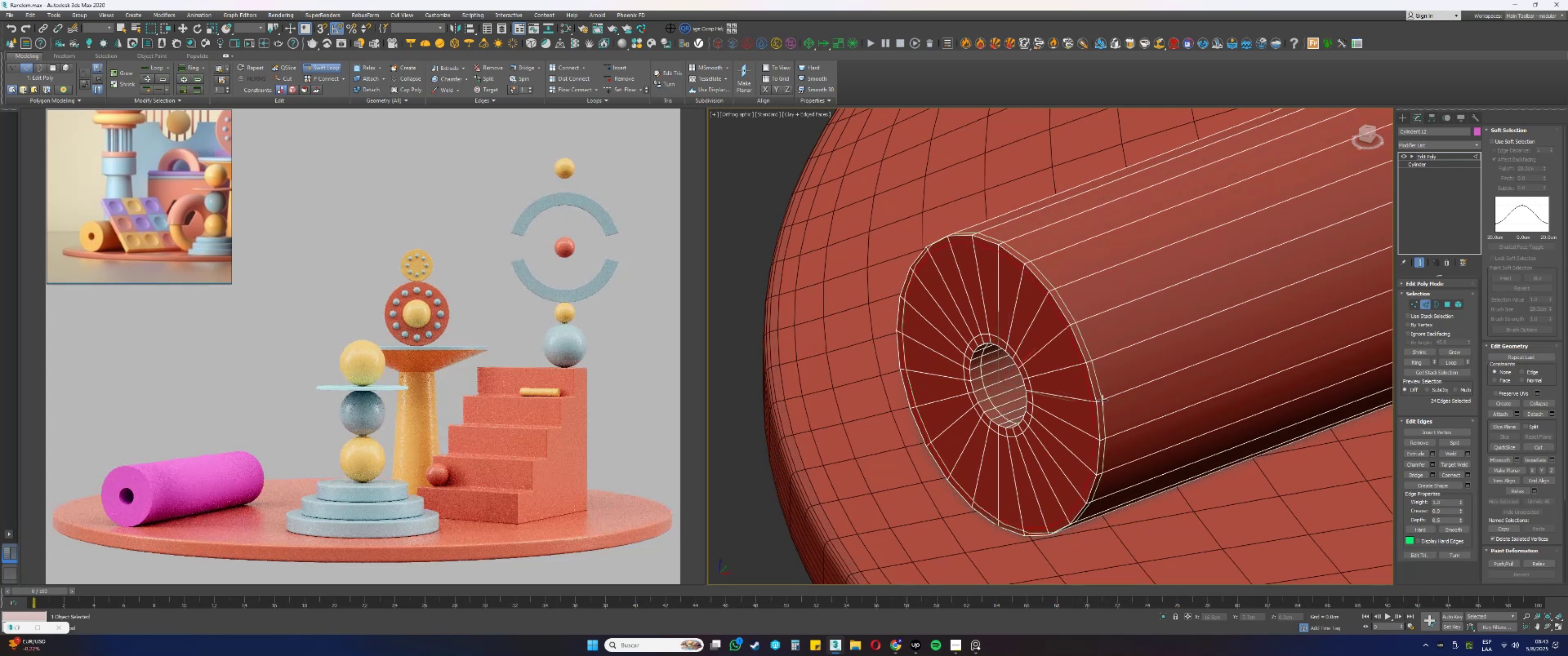 
left_click([1101, 400])
 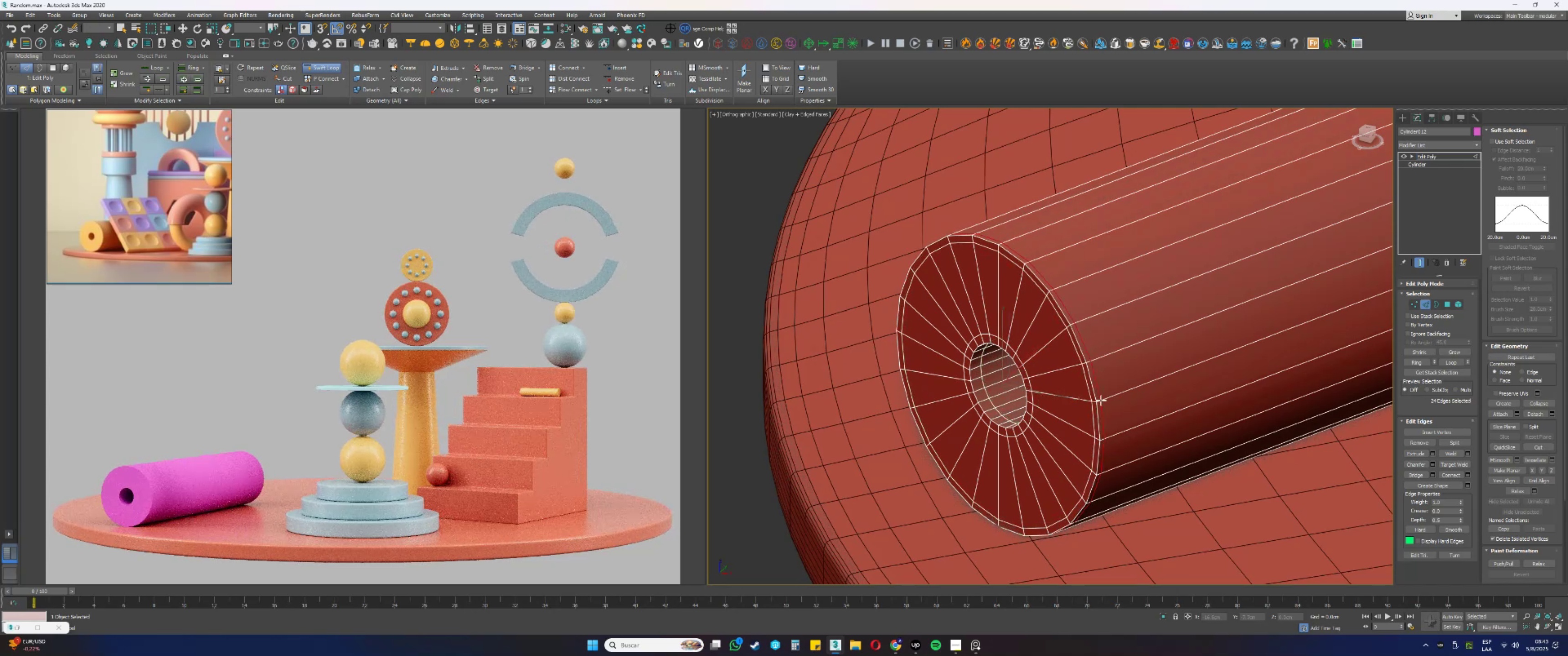 
scroll: coordinate [1080, 417], scroll_direction: down, amount: 2.0
 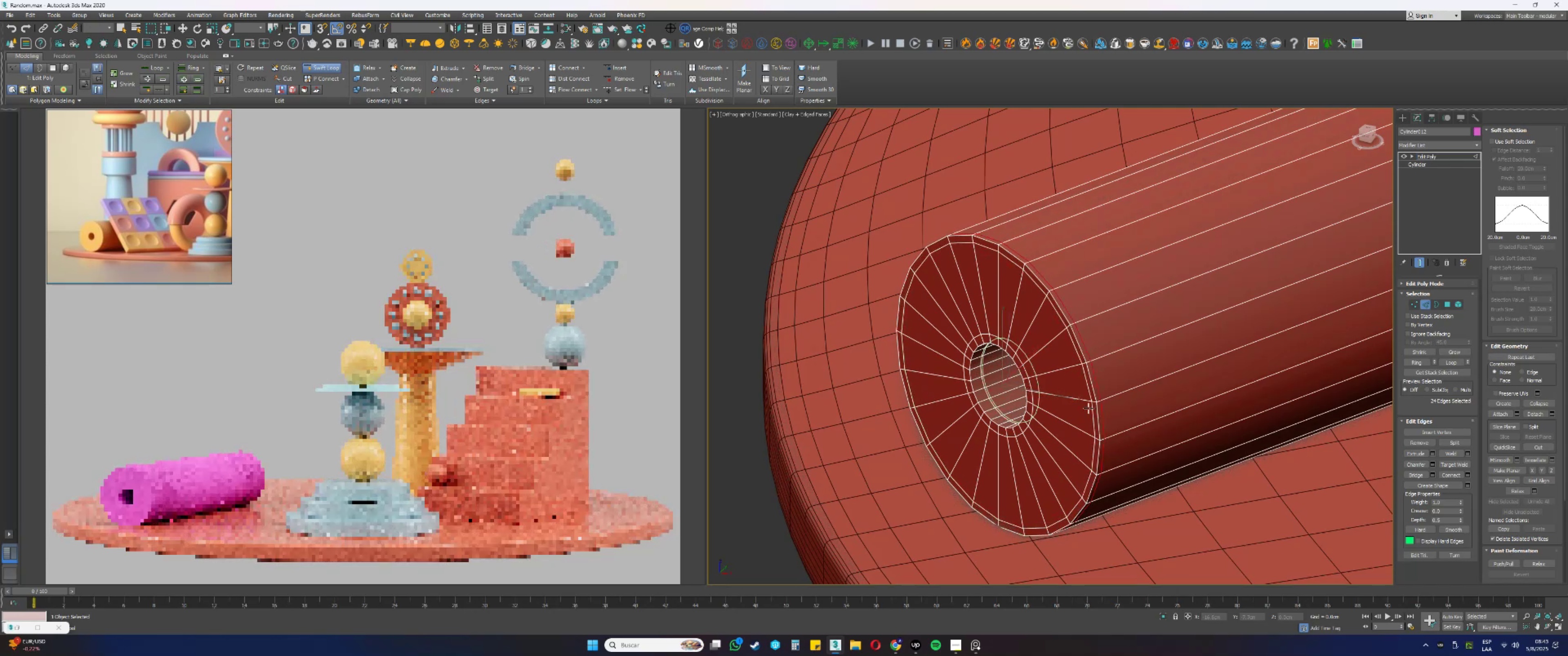 
hold_key(key=AltLeft, duration=0.41)
 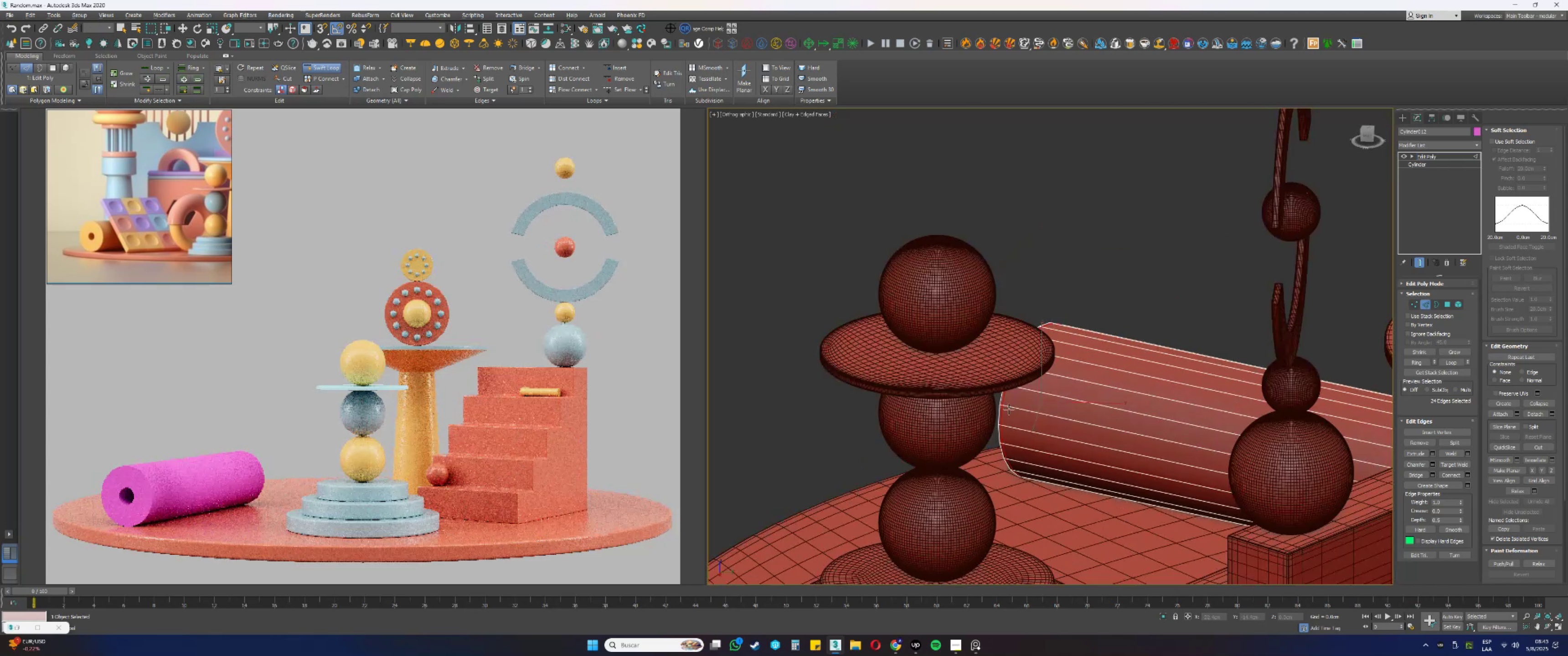 
scroll: coordinate [982, 400], scroll_direction: down, amount: 3.0
 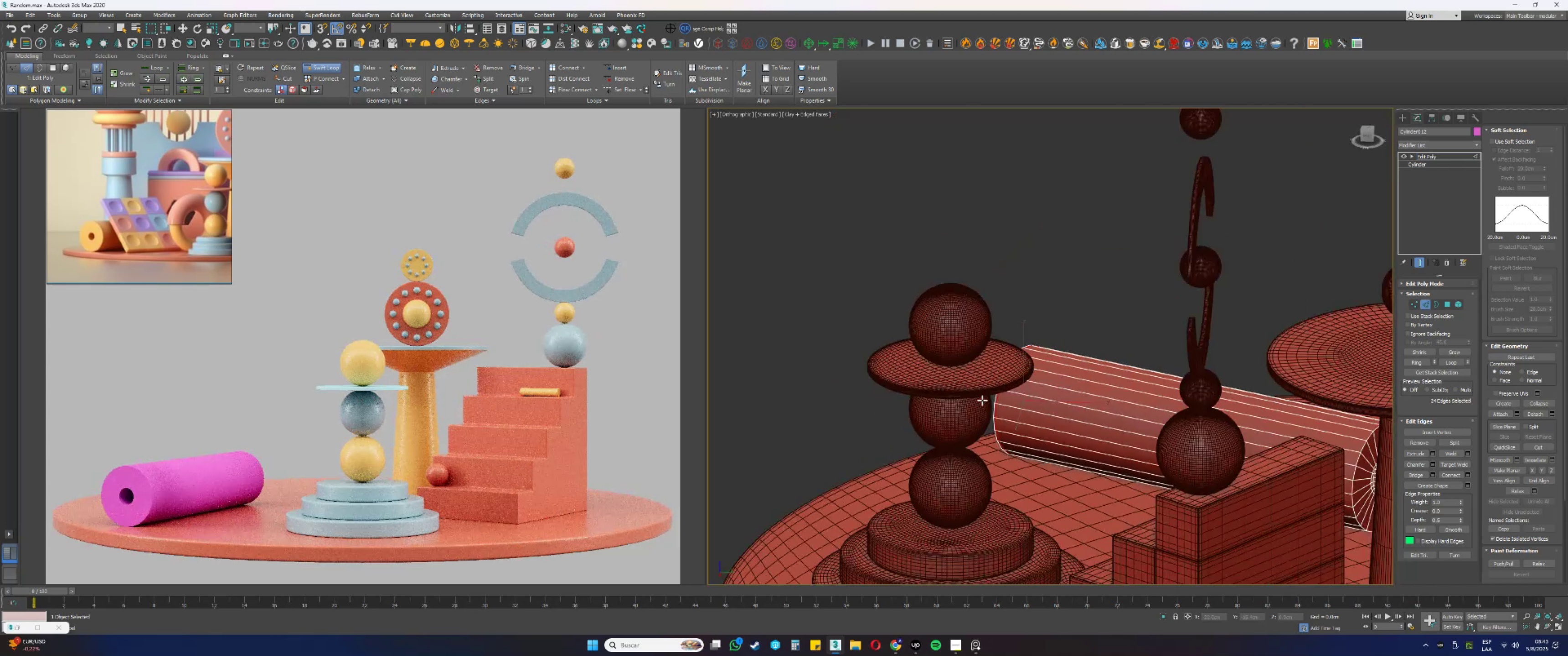 
key(Alt+AltLeft)
 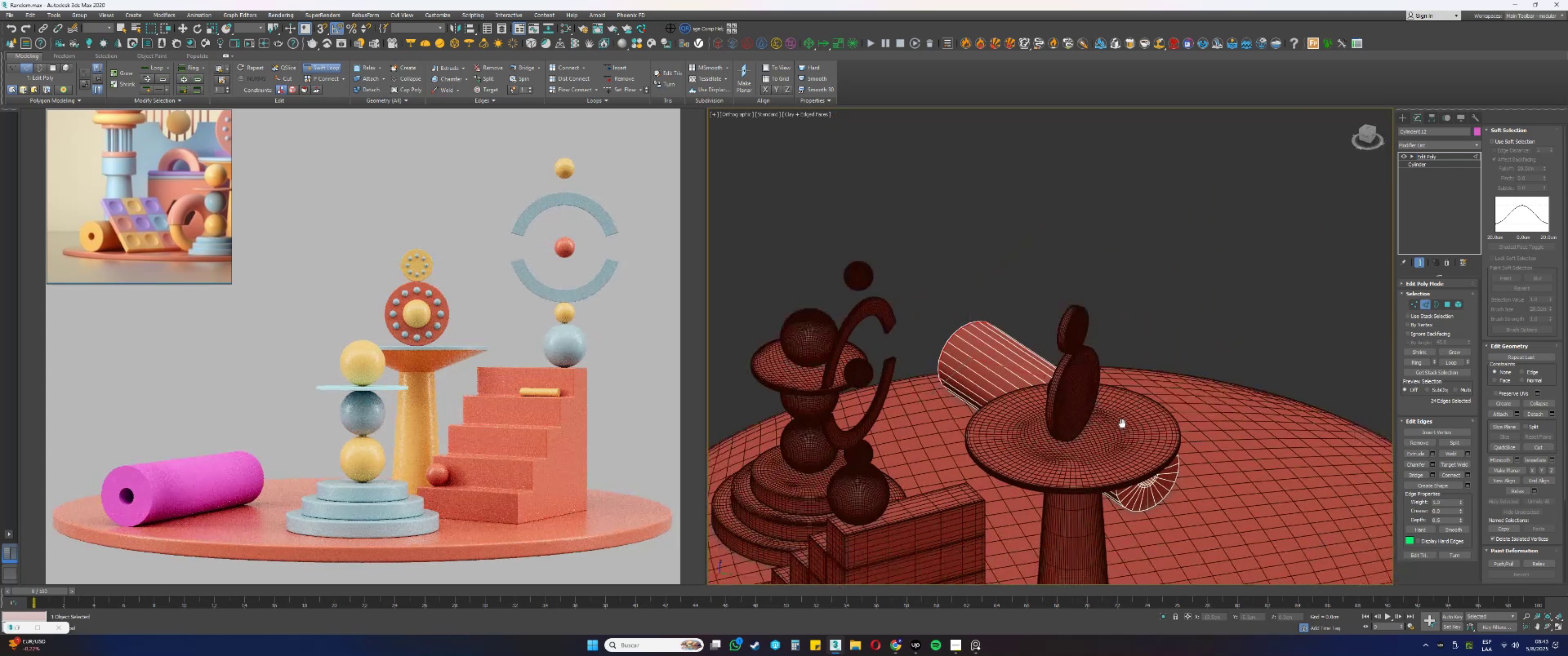 
scroll: coordinate [991, 436], scroll_direction: up, amount: 6.0
 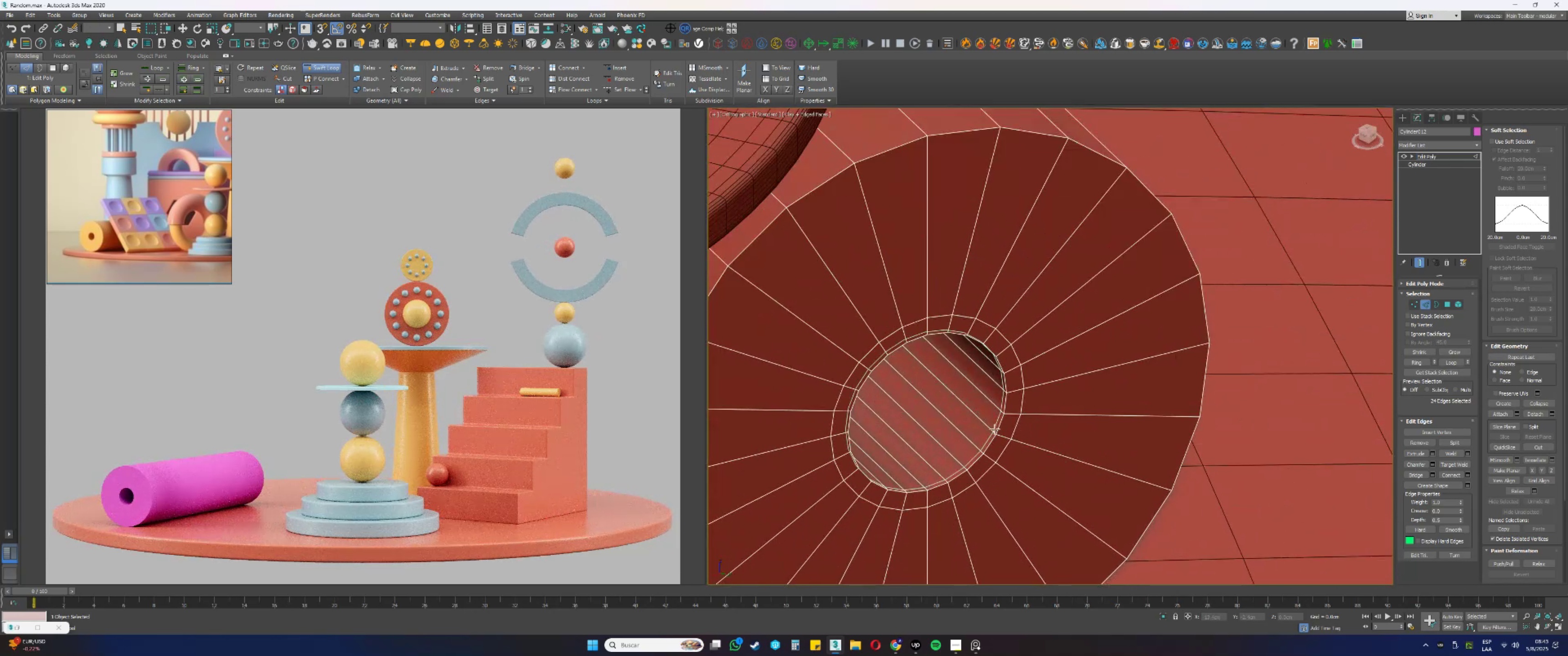 
key(Alt+AltLeft)
 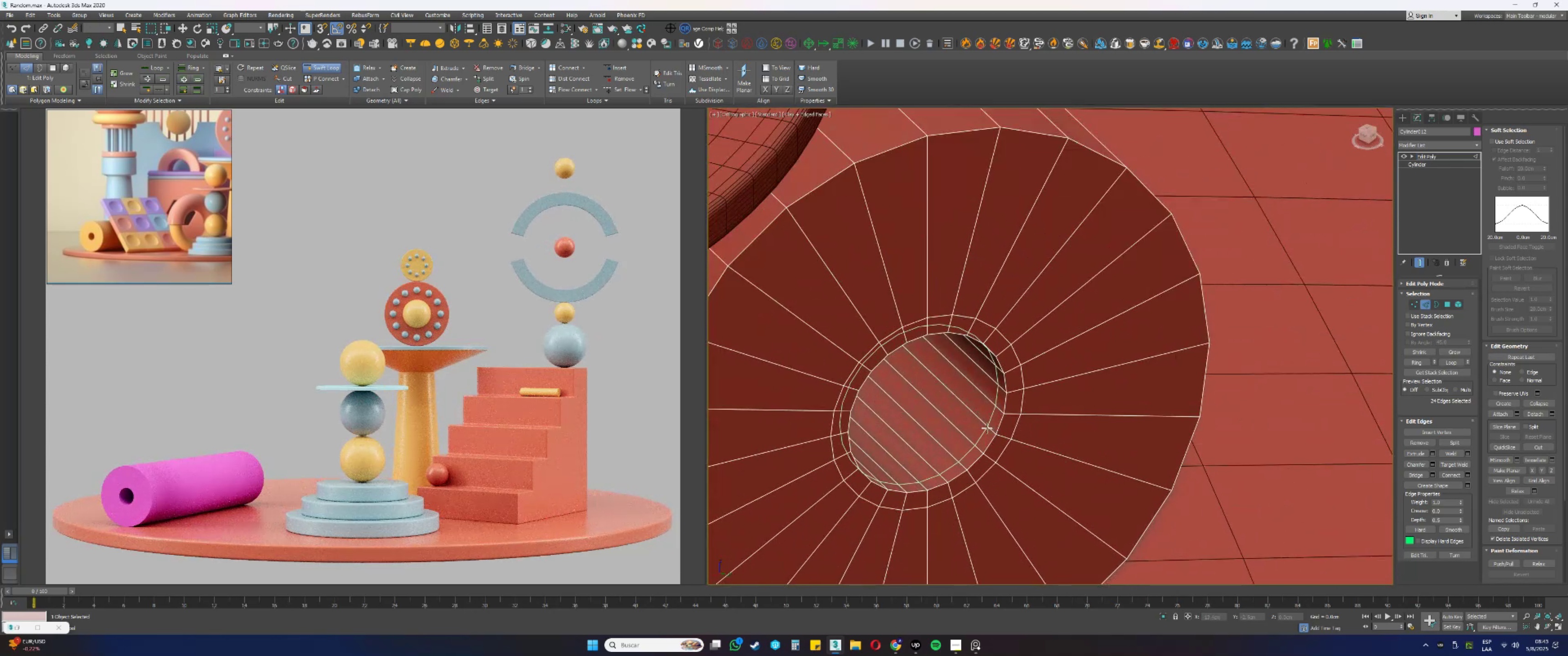 
left_click([987, 428])
 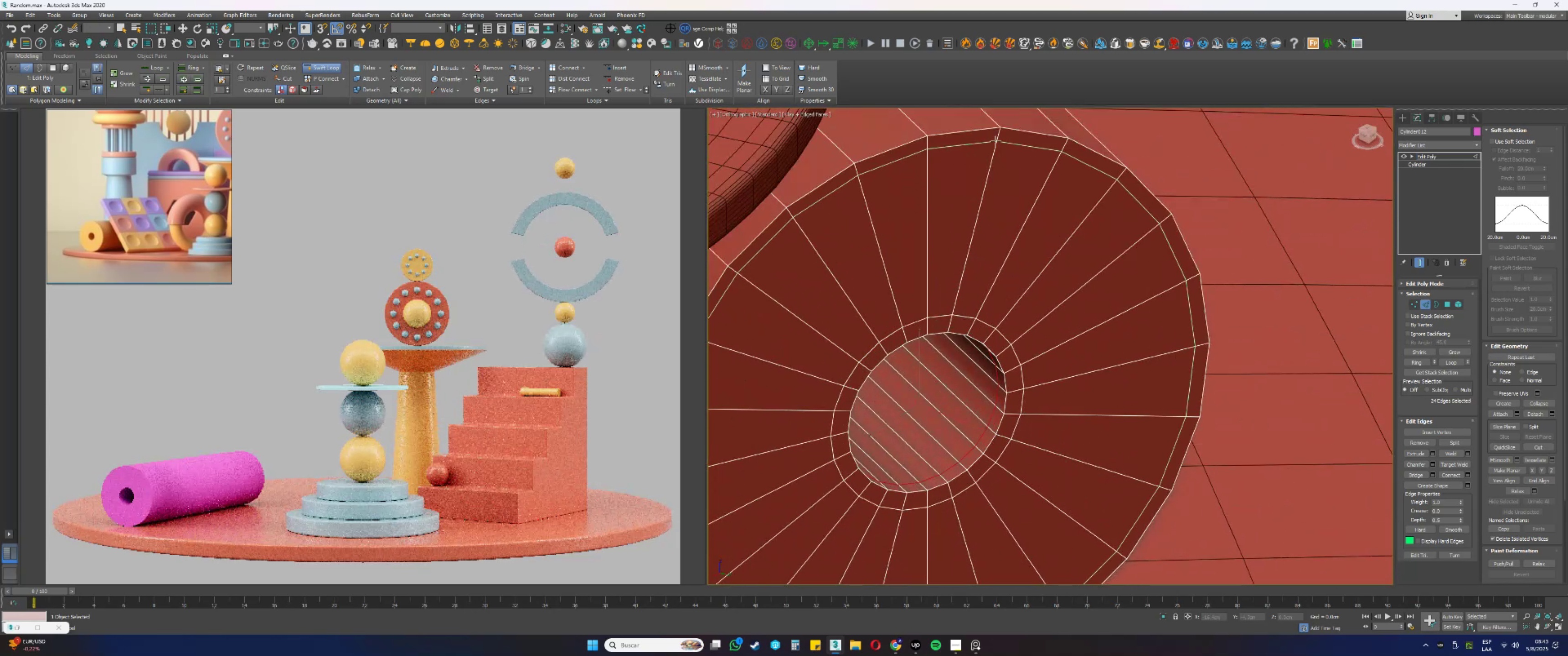 
left_click([995, 141])
 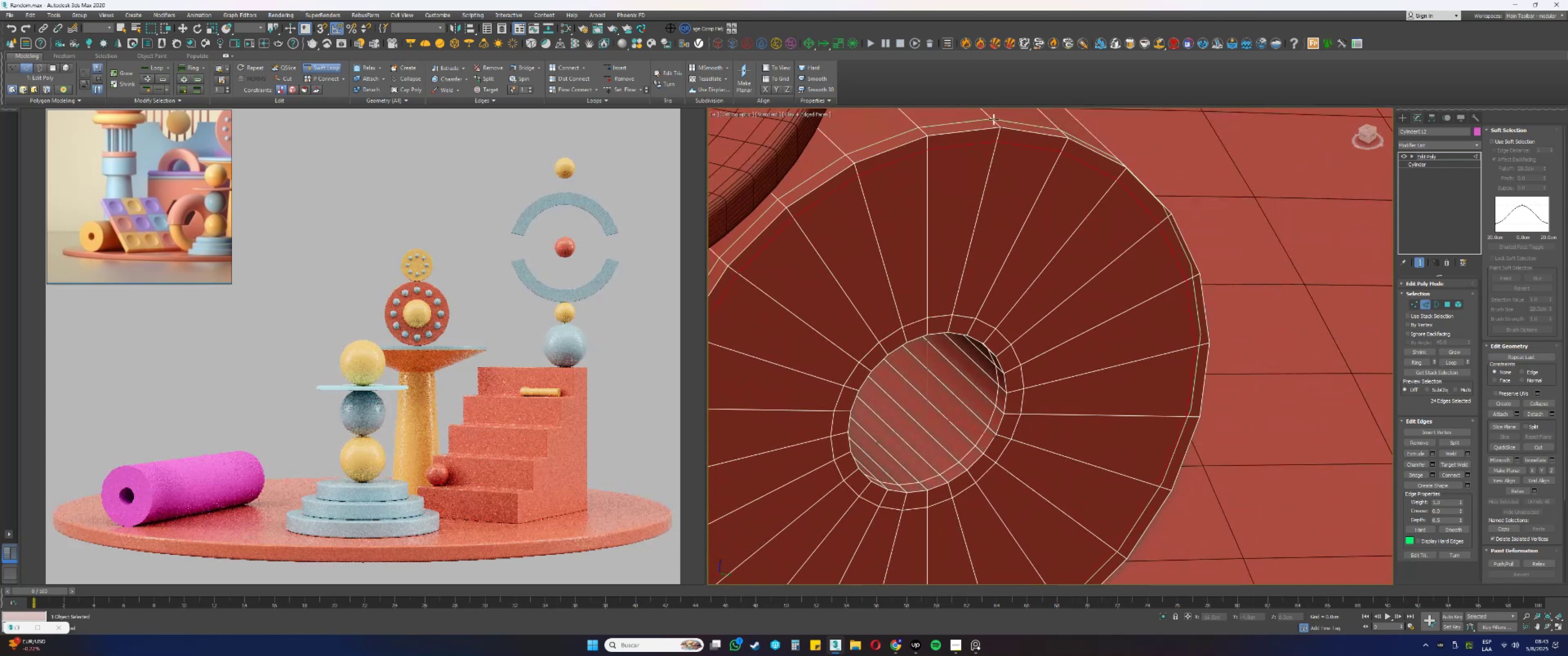 
left_click([994, 119])
 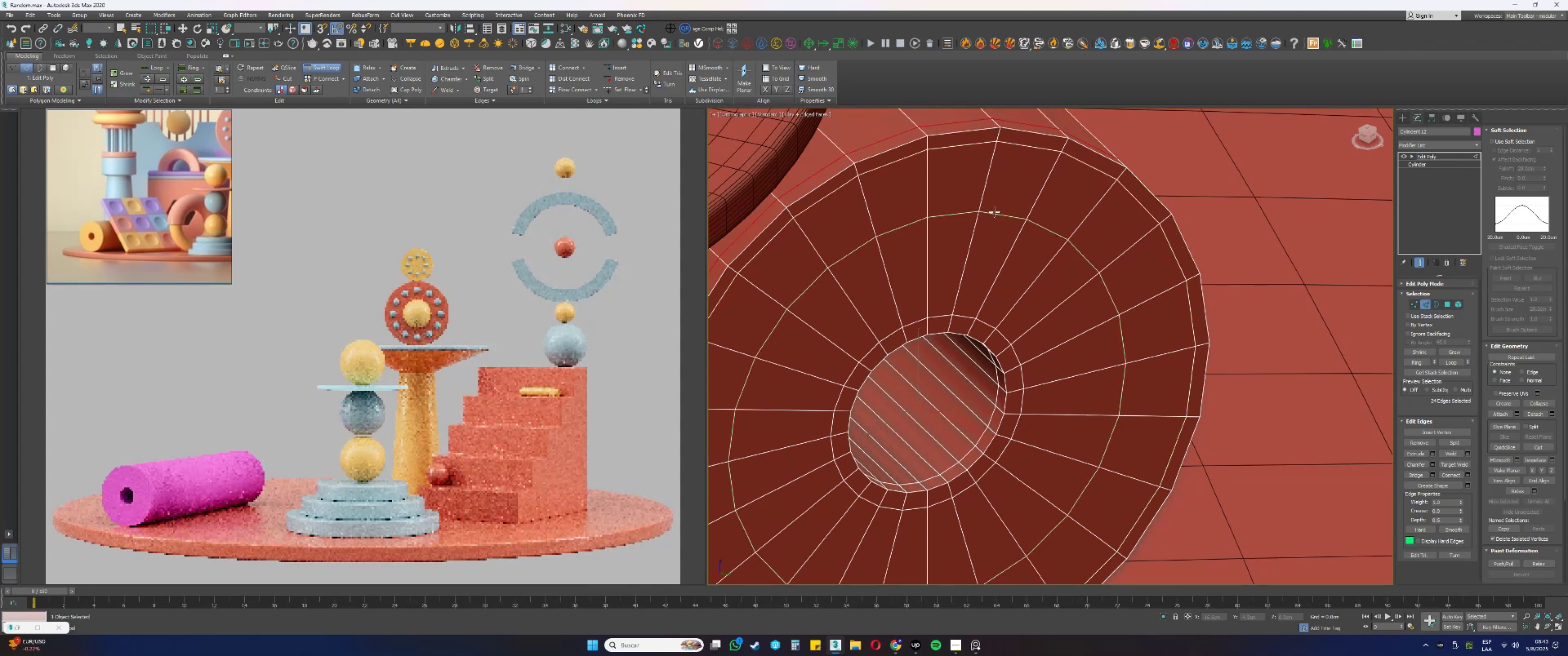 
scroll: coordinate [1010, 286], scroll_direction: down, amount: 9.0
 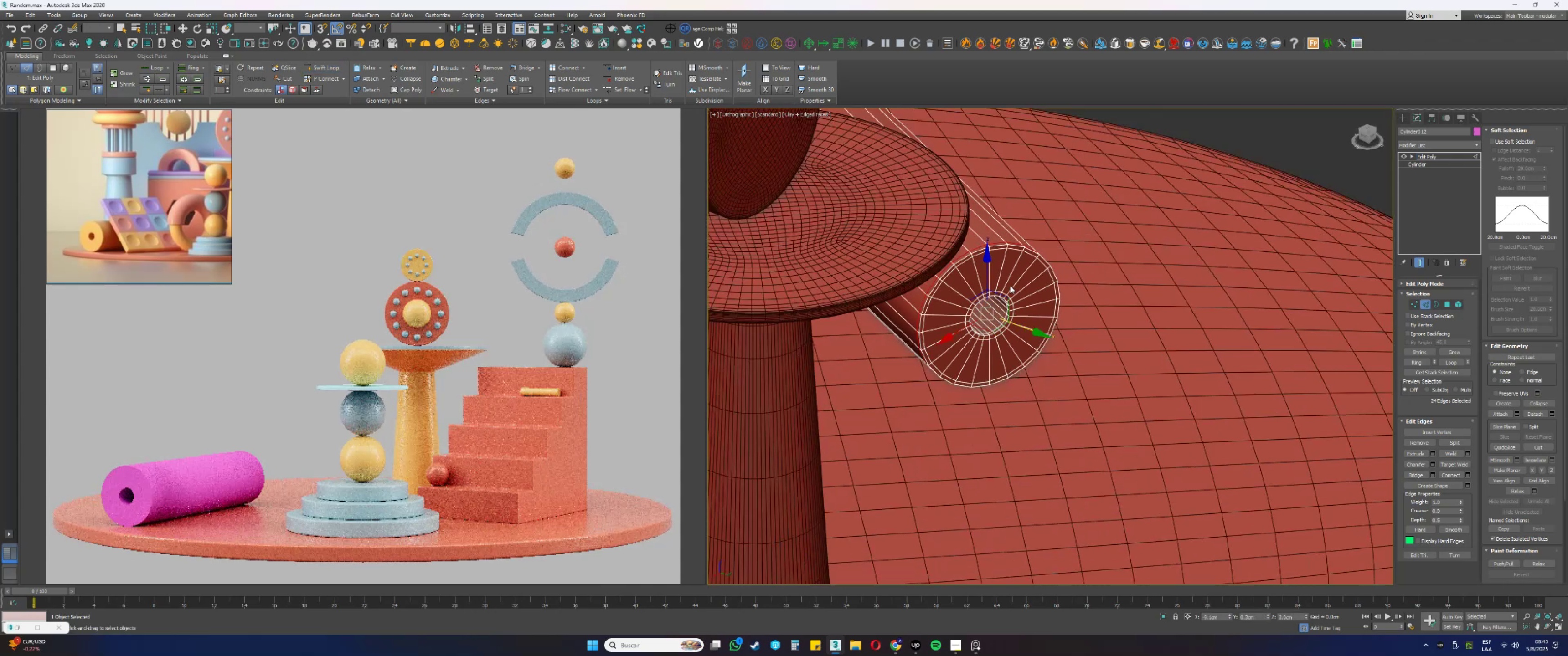 
hold_key(key=AltLeft, duration=0.53)
 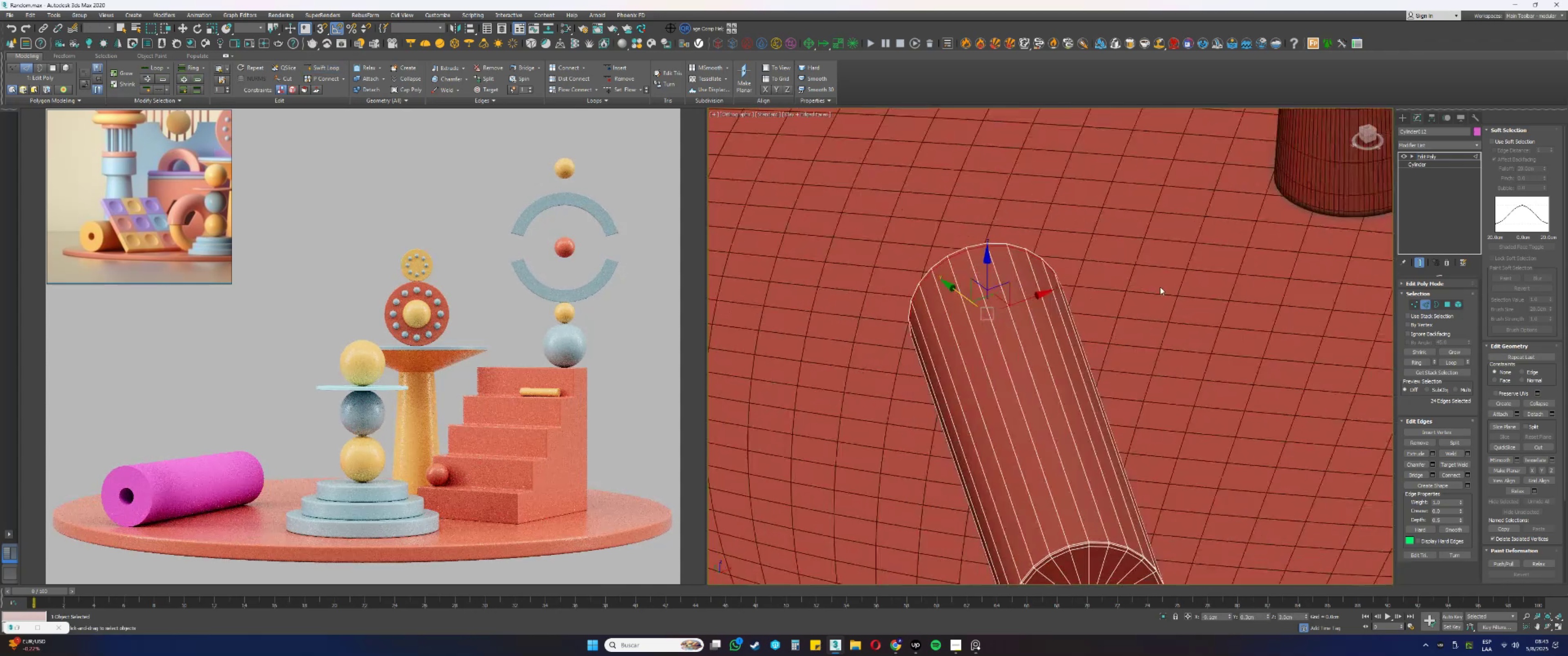 
scroll: coordinate [1164, 287], scroll_direction: down, amount: 2.0
 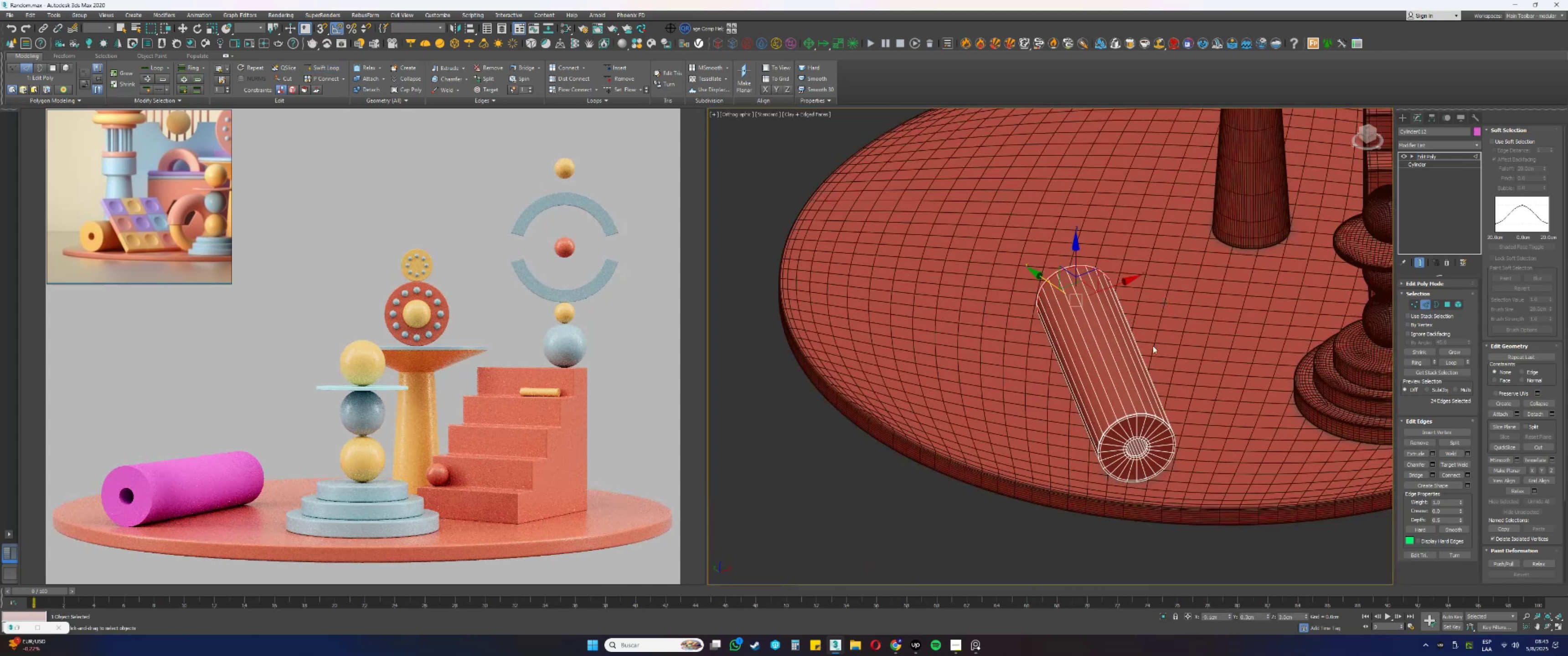 
key(Alt+AltLeft)
 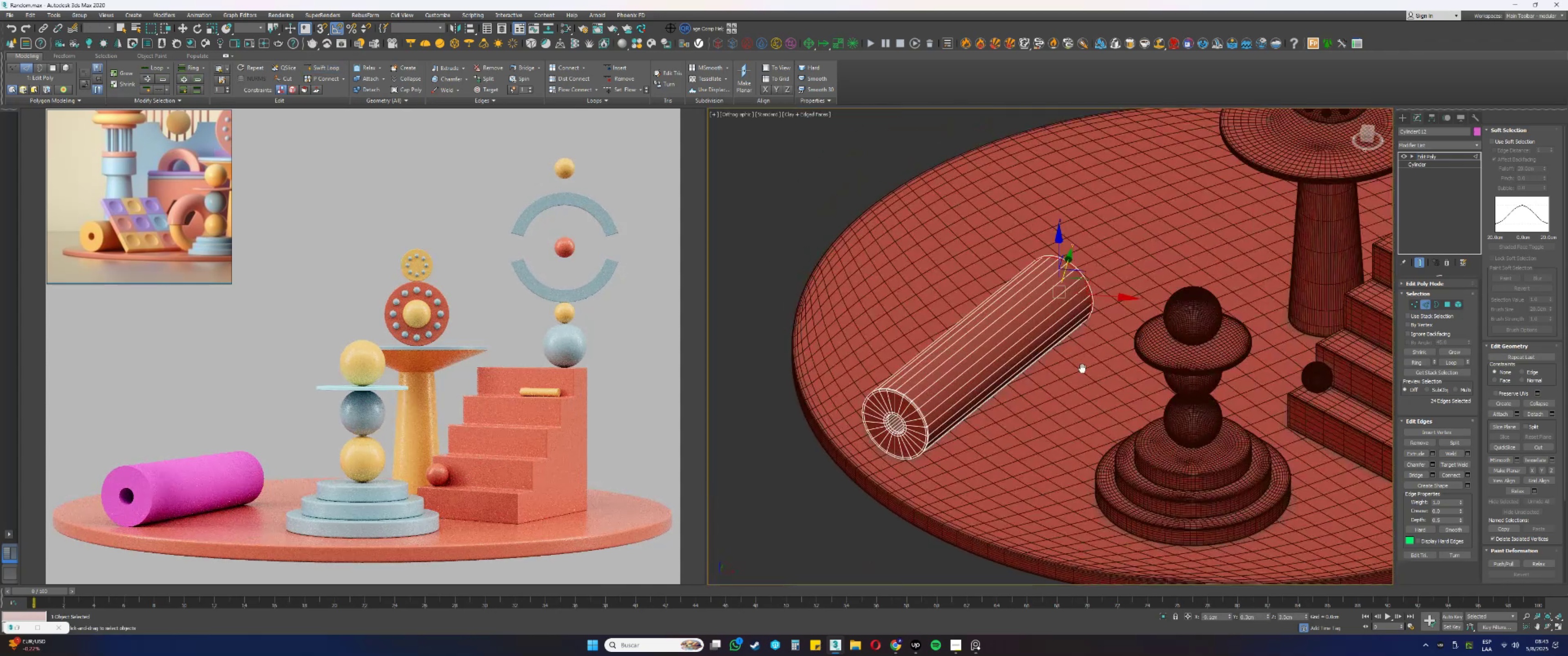 
key(2)
 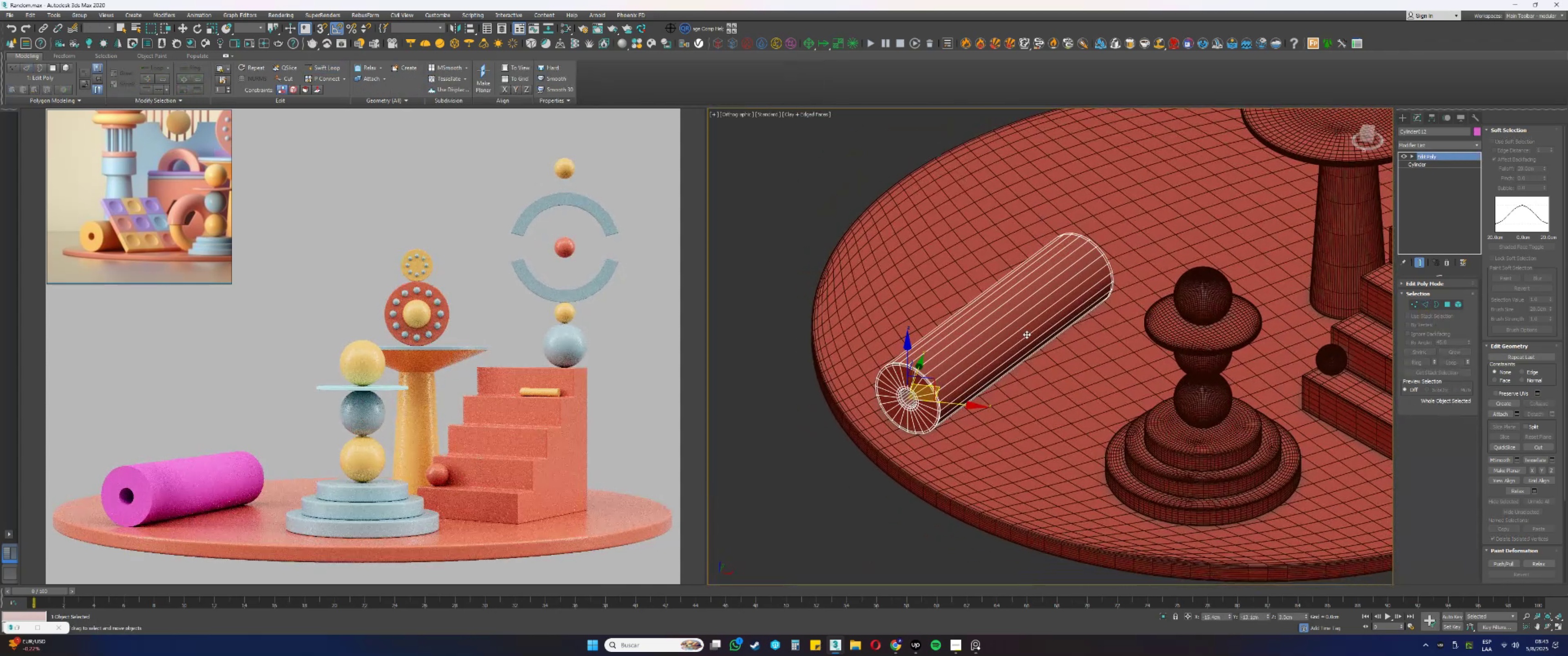 
key(F3)
 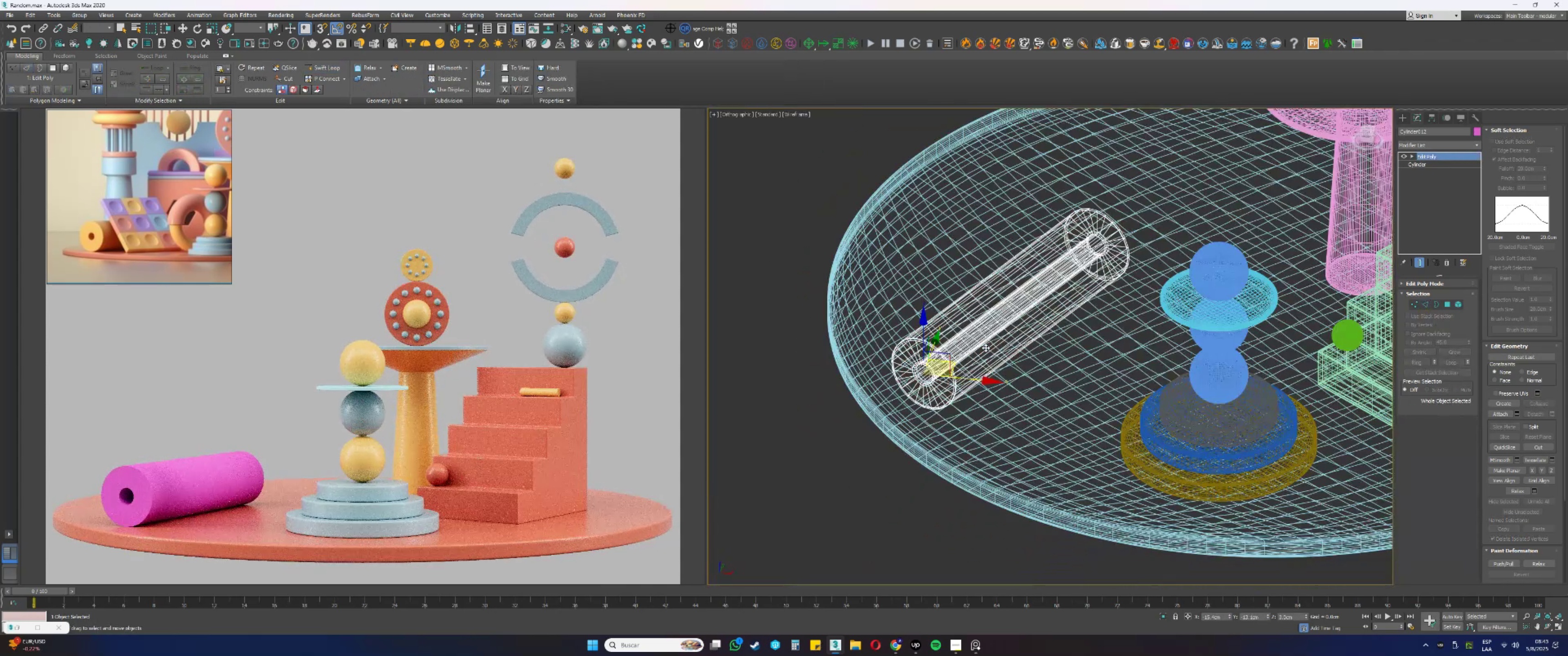 
key(F3)
 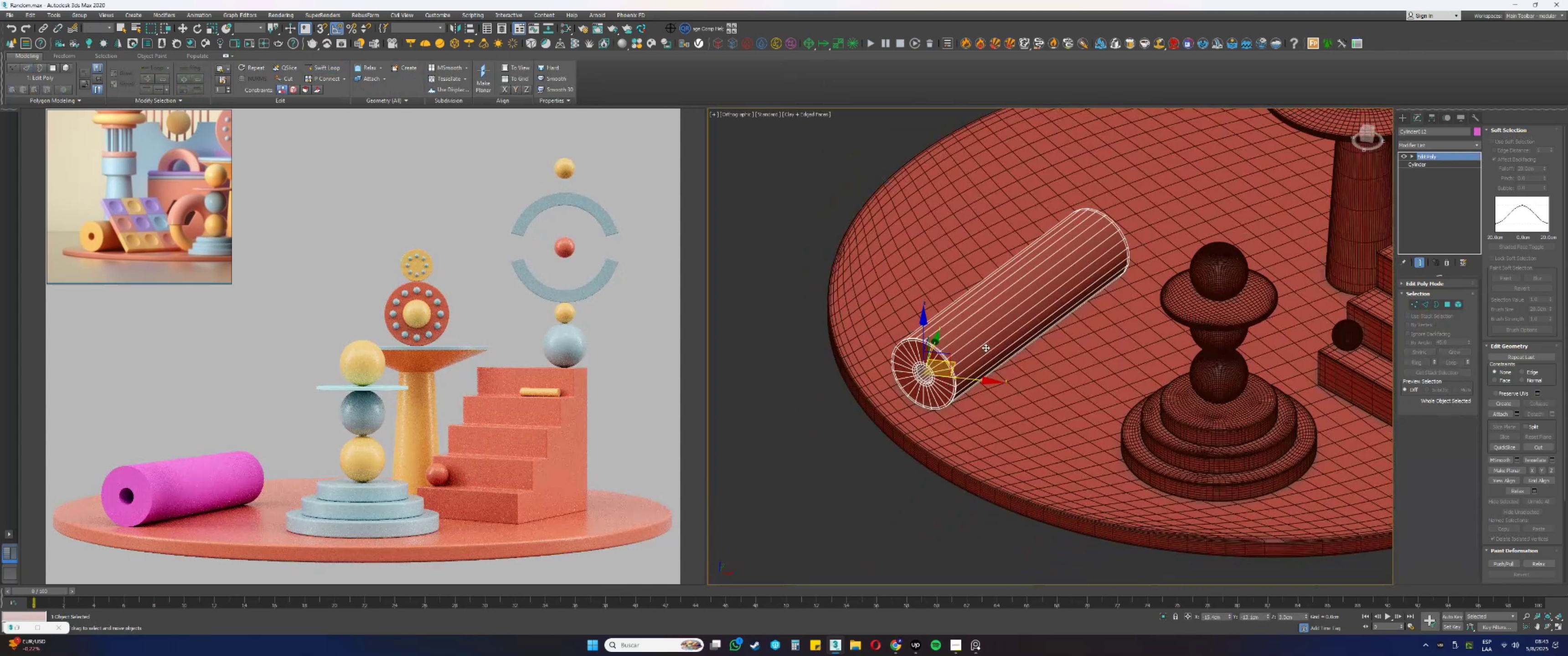 
key(F4)
 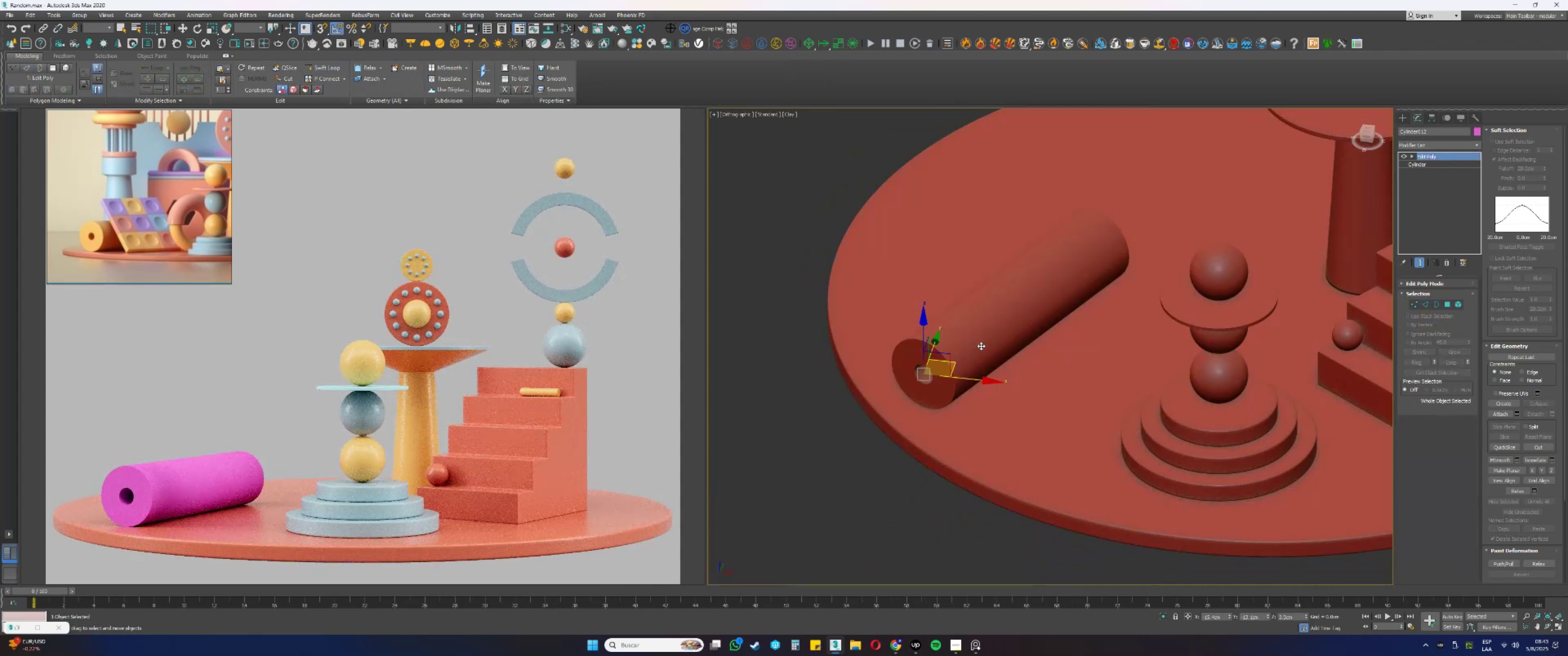 
key(F4)
 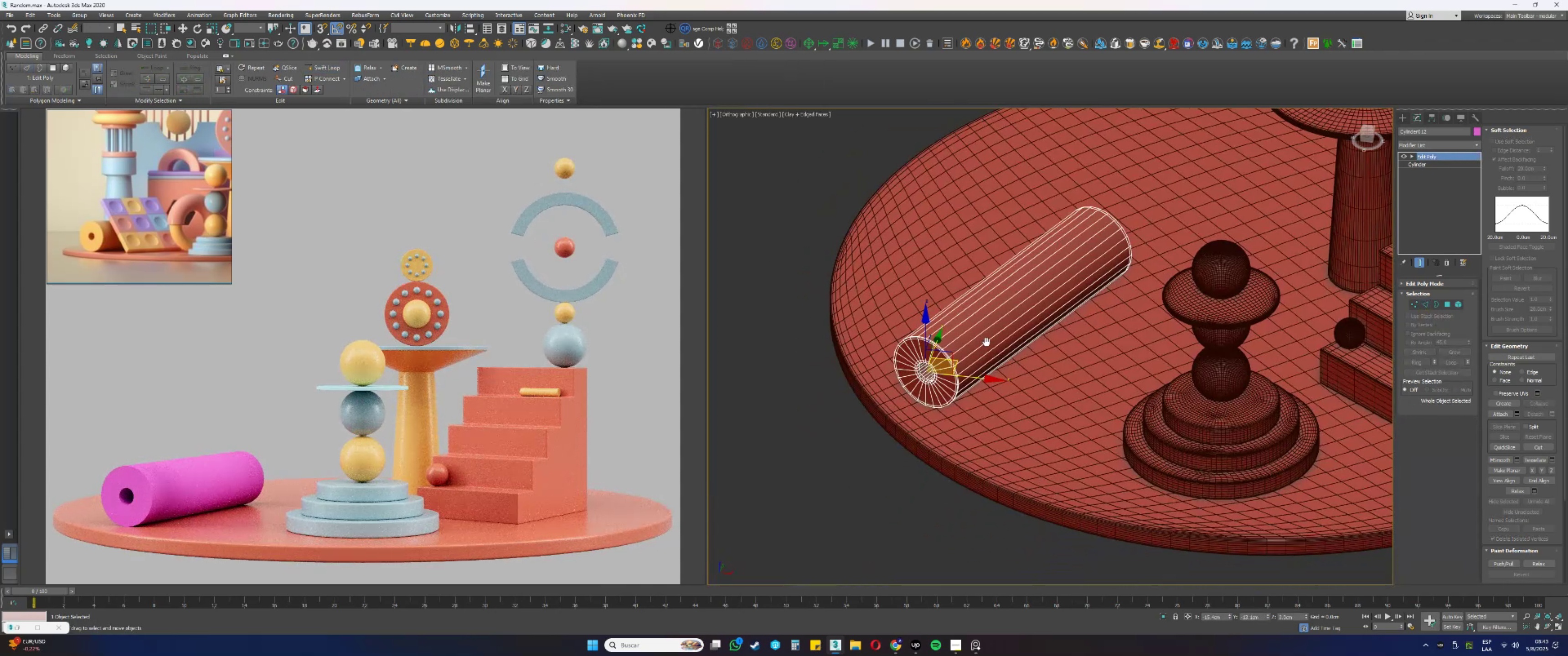 
key(M)
 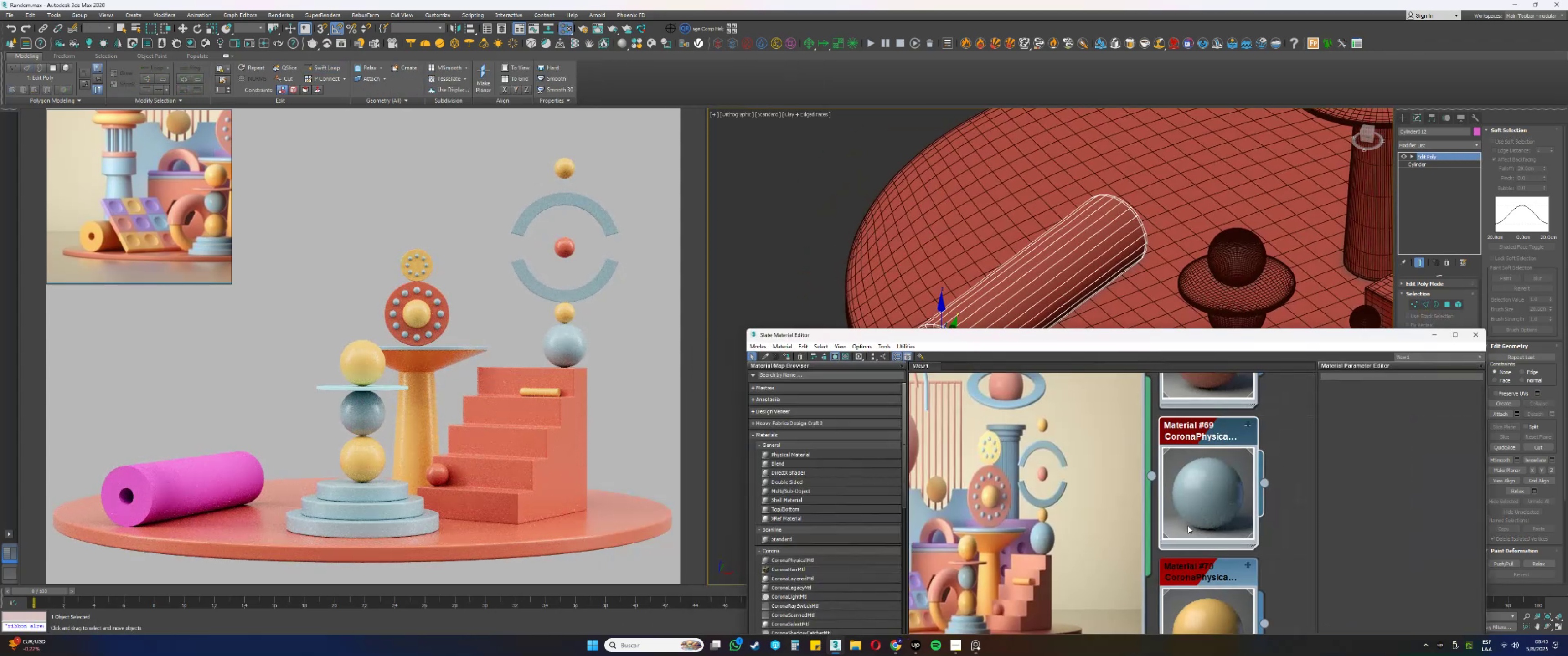 
left_click([1222, 591])
 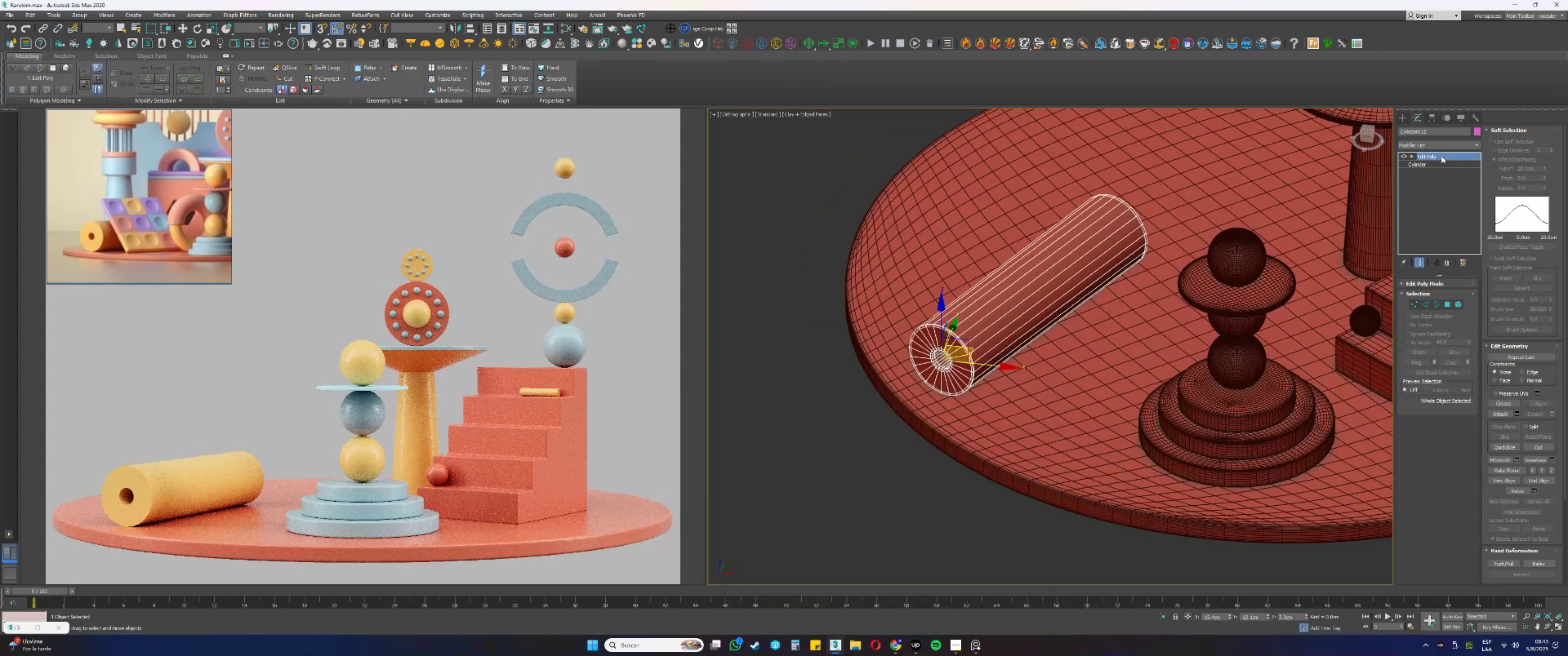 
left_click([1458, 263])
 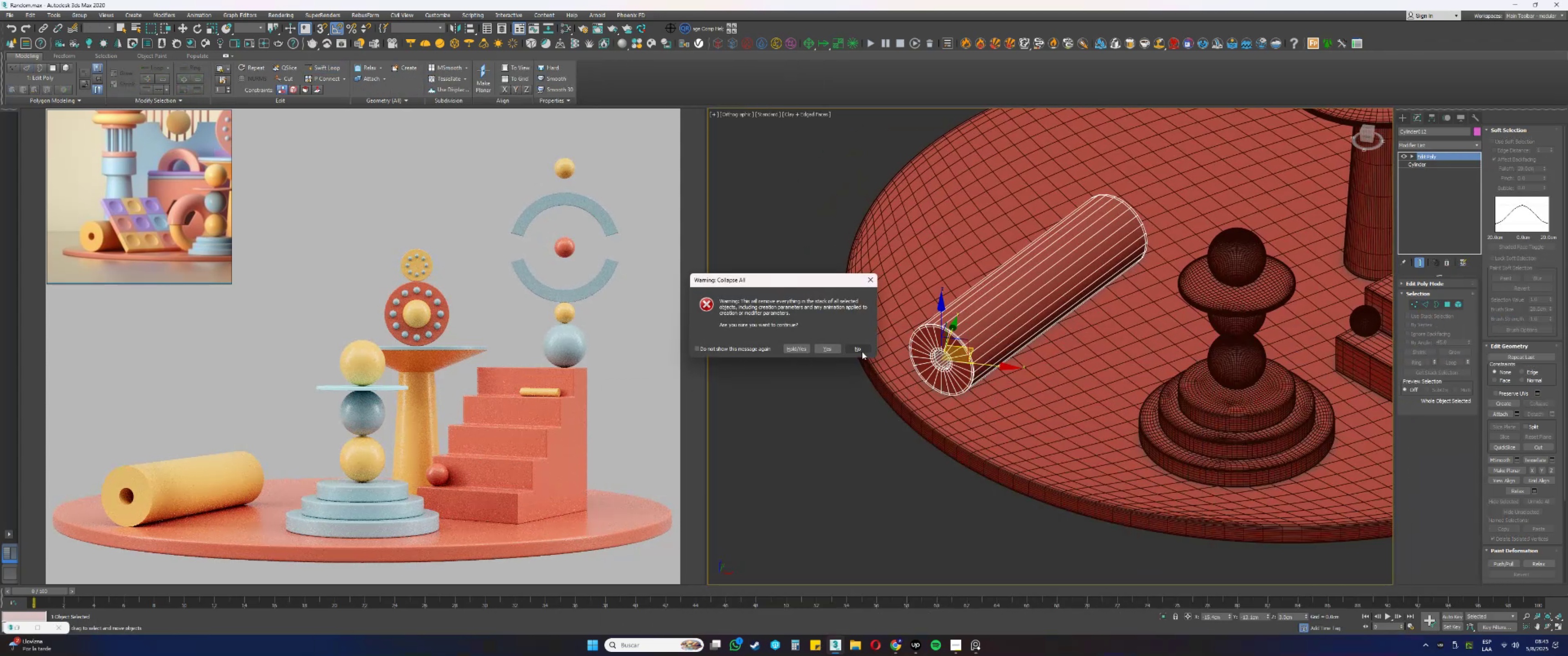 
left_click([841, 346])
 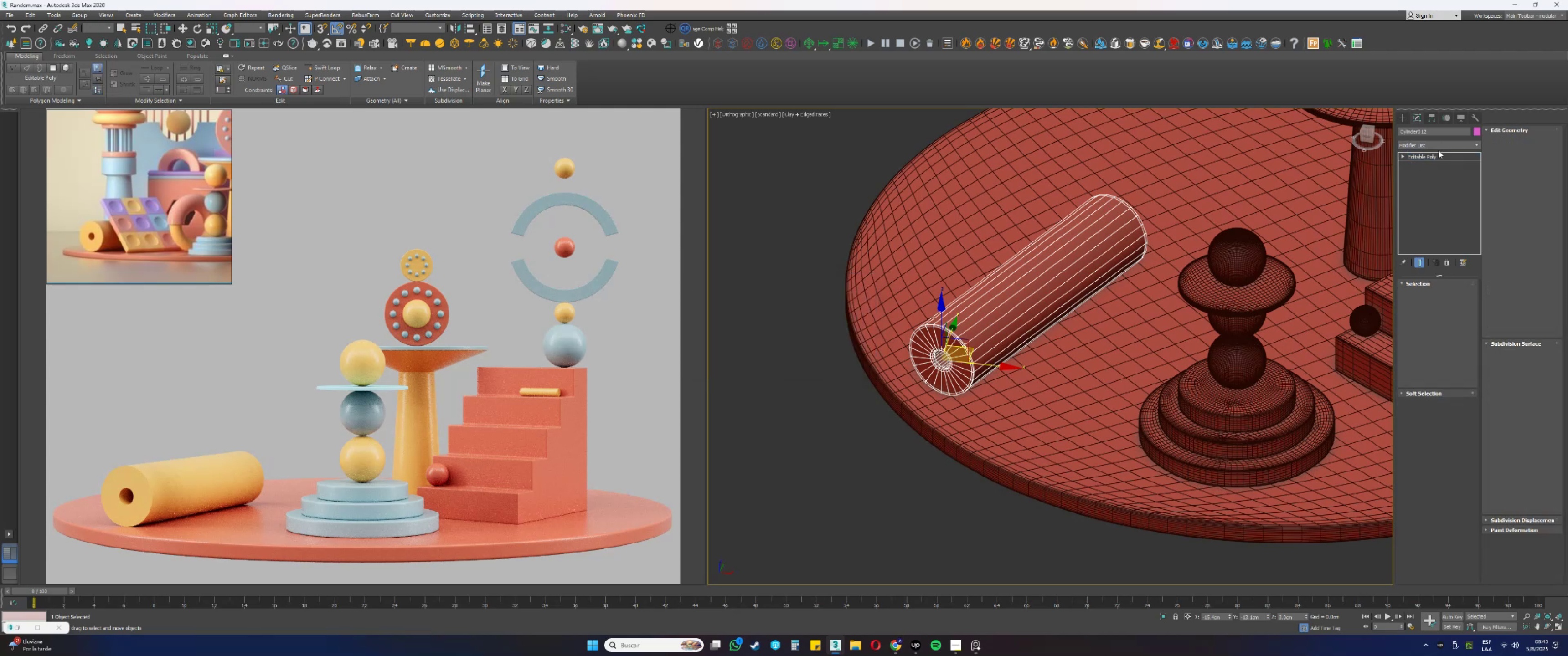 
right_click([1430, 154])
 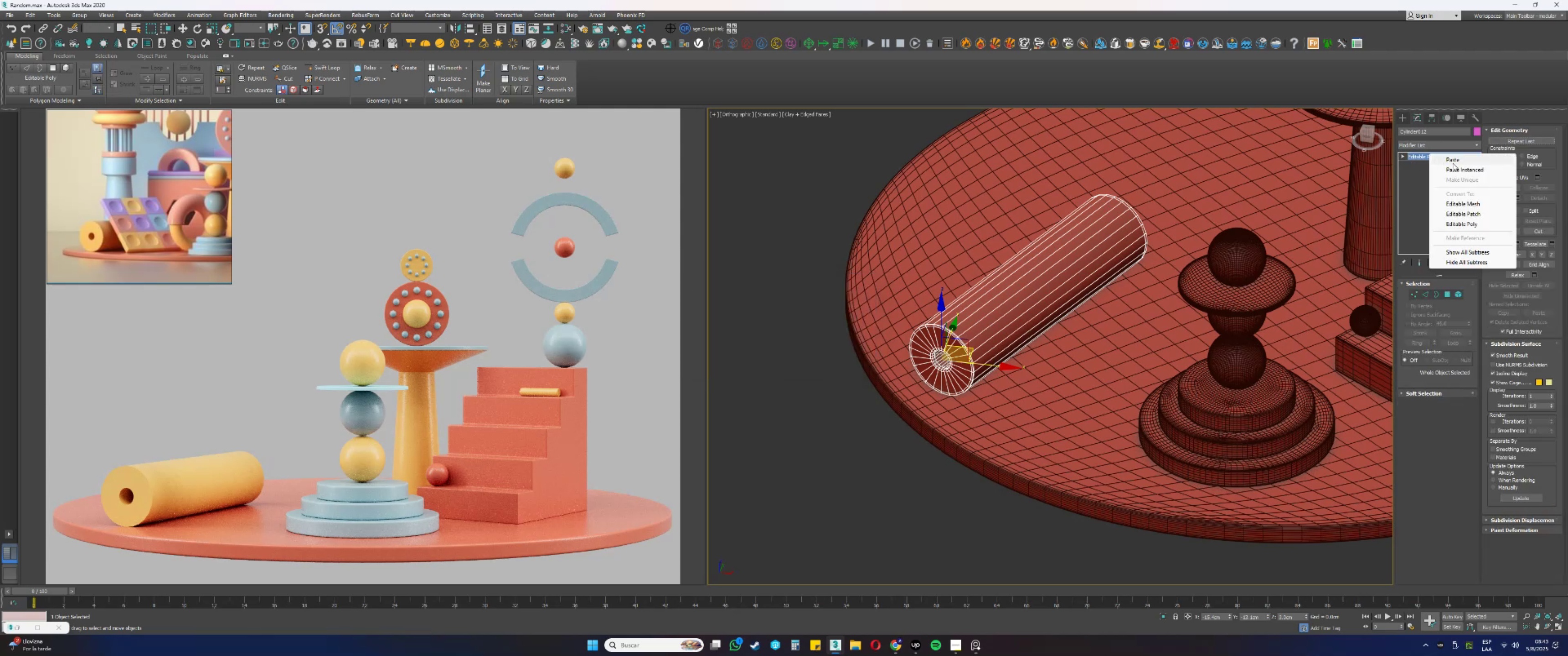 
left_click([1461, 170])
 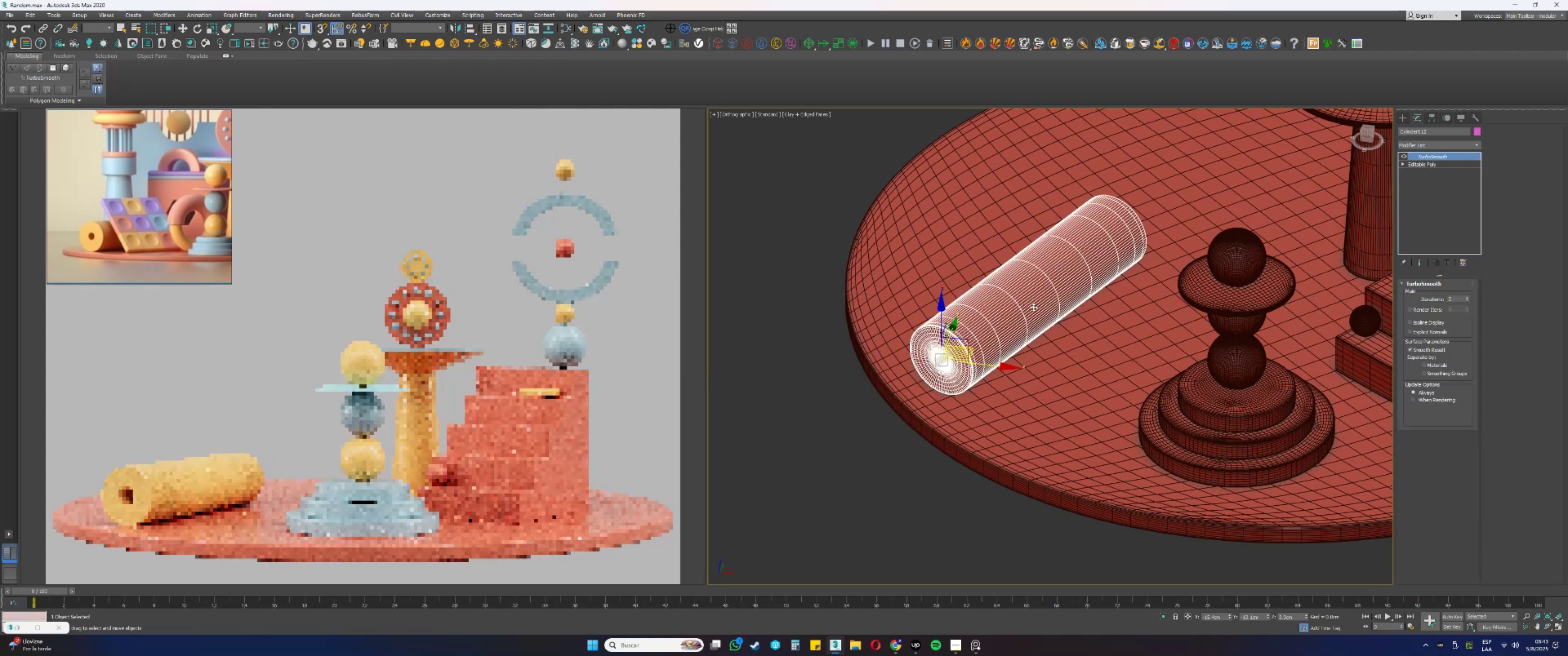 
key(F4)
 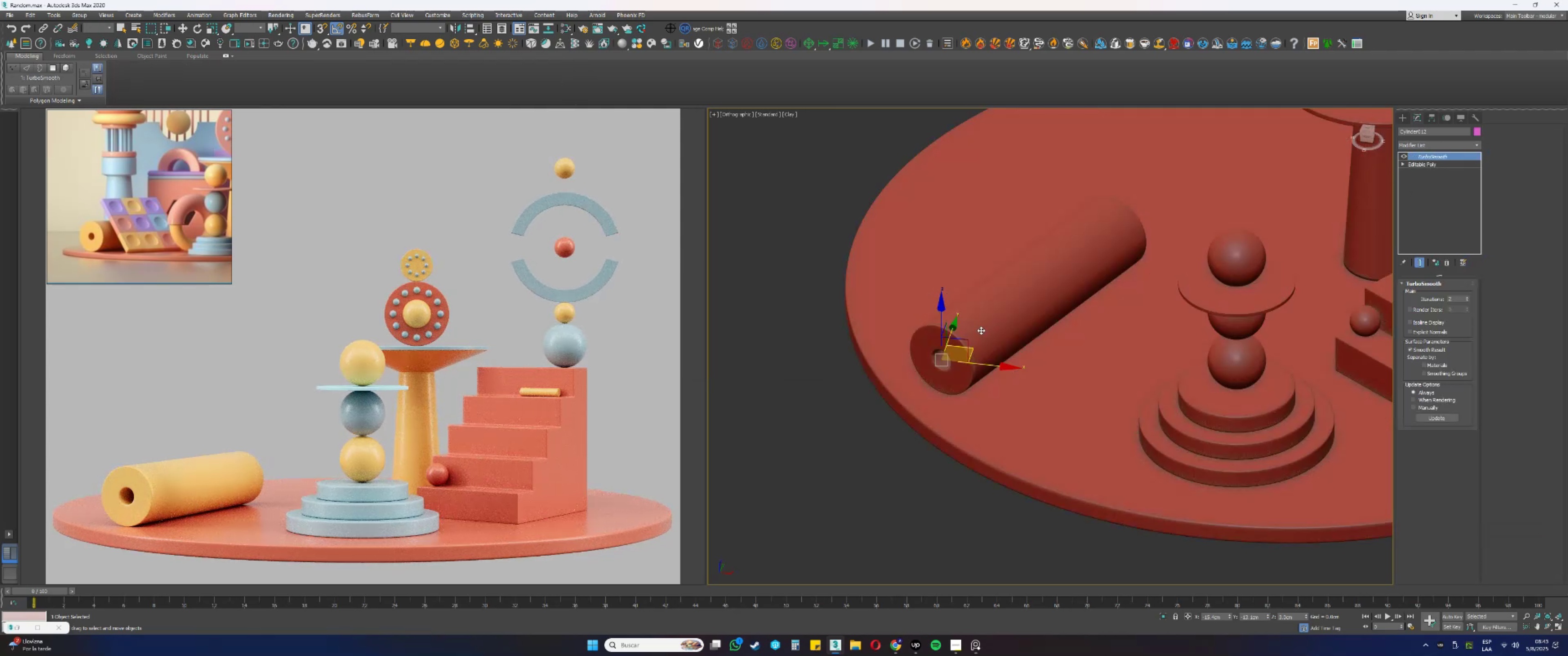 
wait(5.27)
 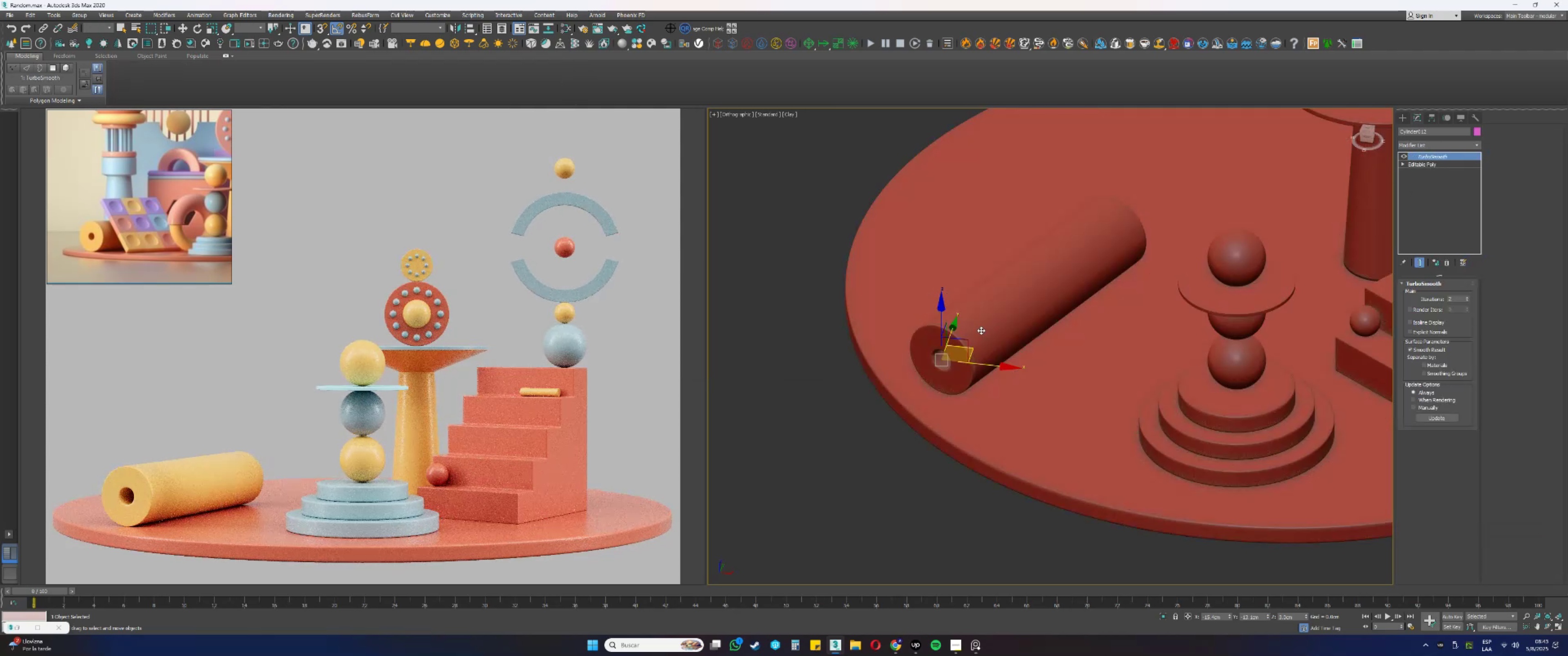 
mouse_move([1004, 363])
 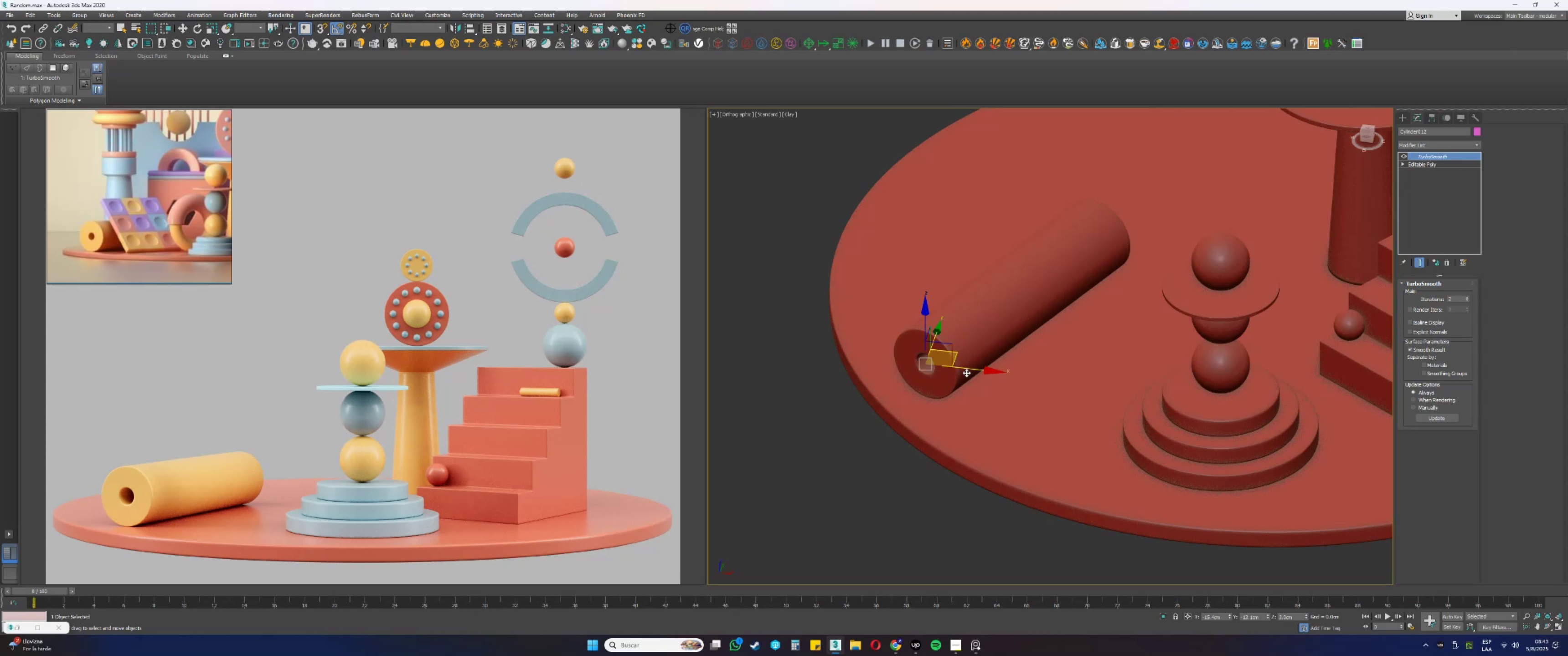 
wait(24.17)
 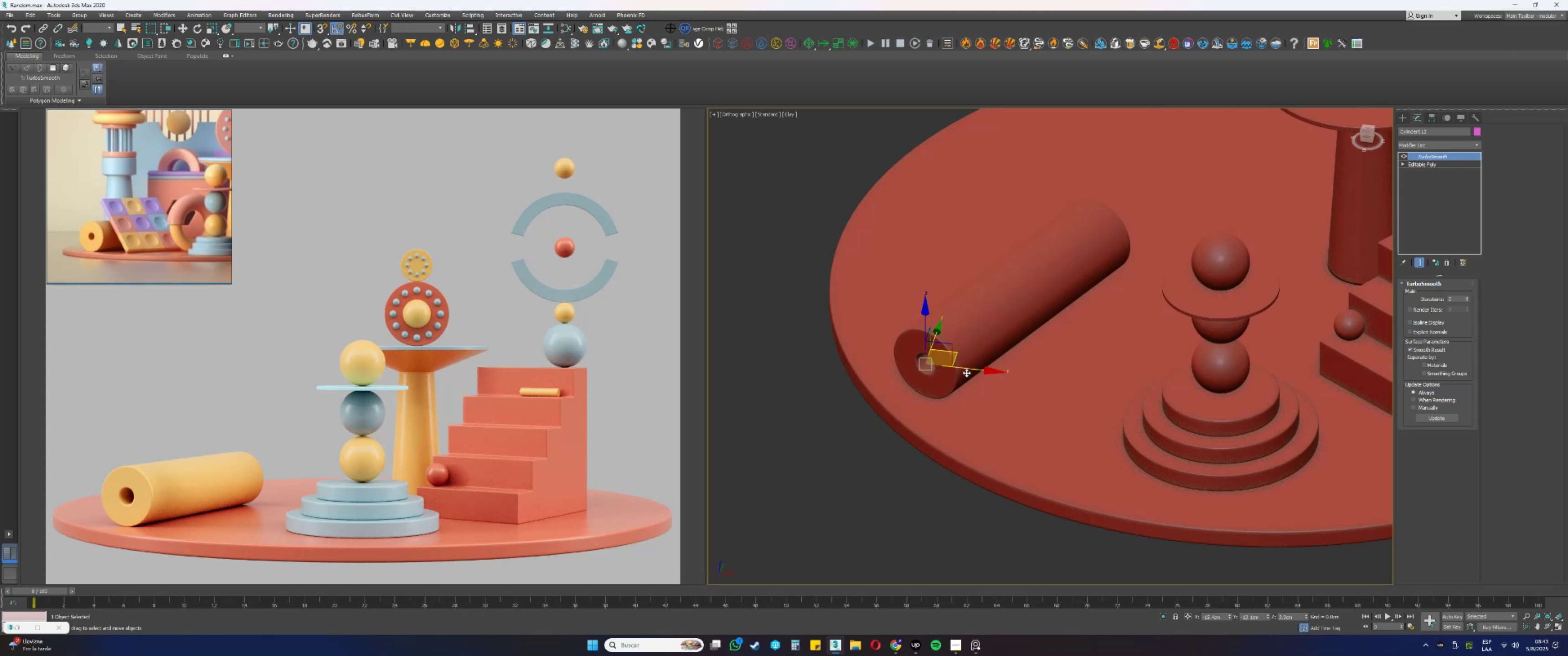 
scroll: coordinate [1018, 359], scroll_direction: down, amount: 1.0
 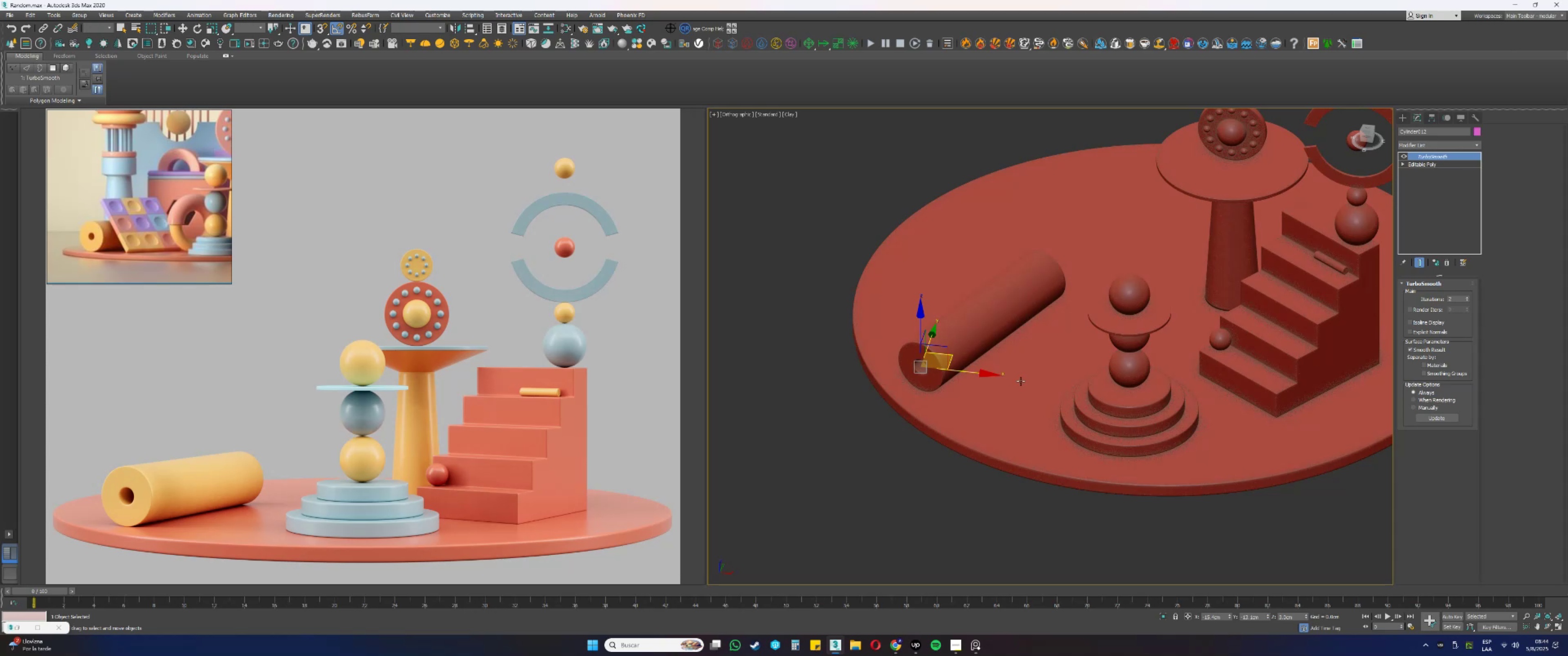 
wait(32.77)
 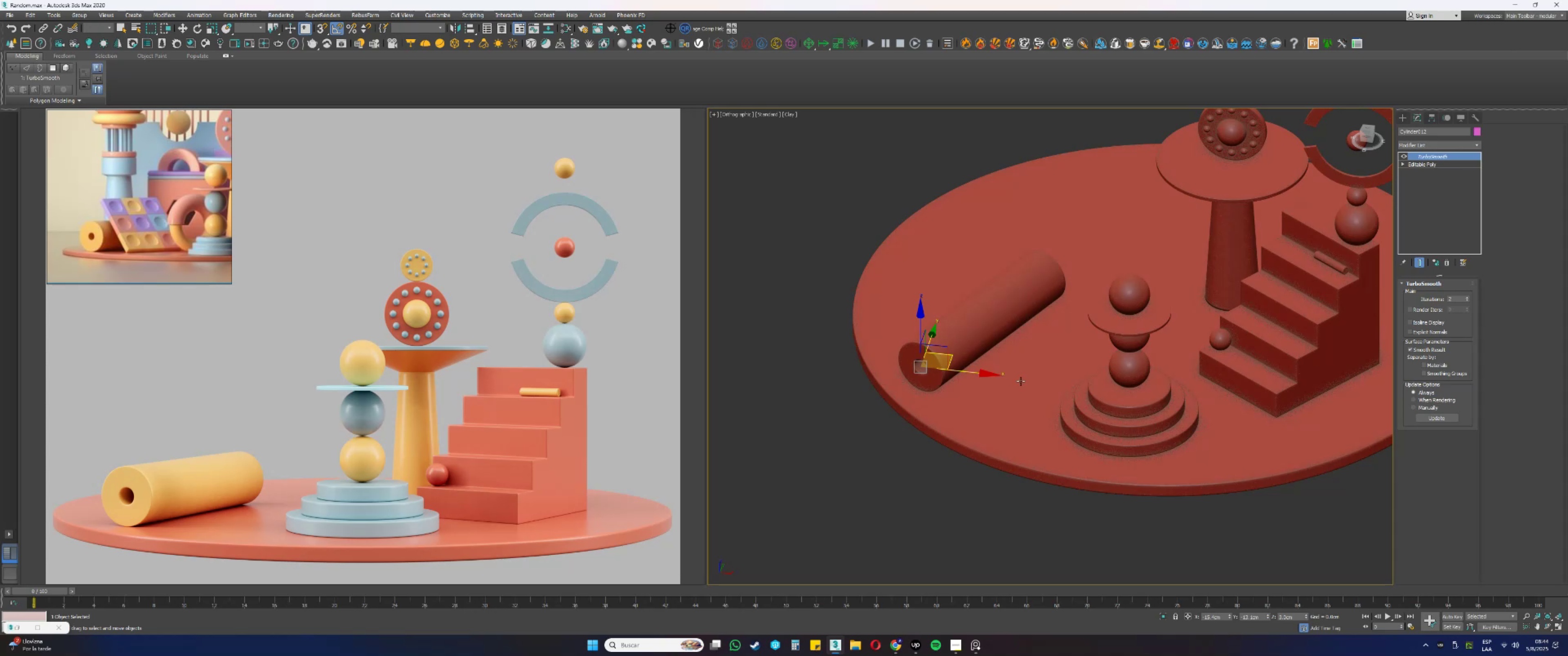 
left_click([1403, 113])
 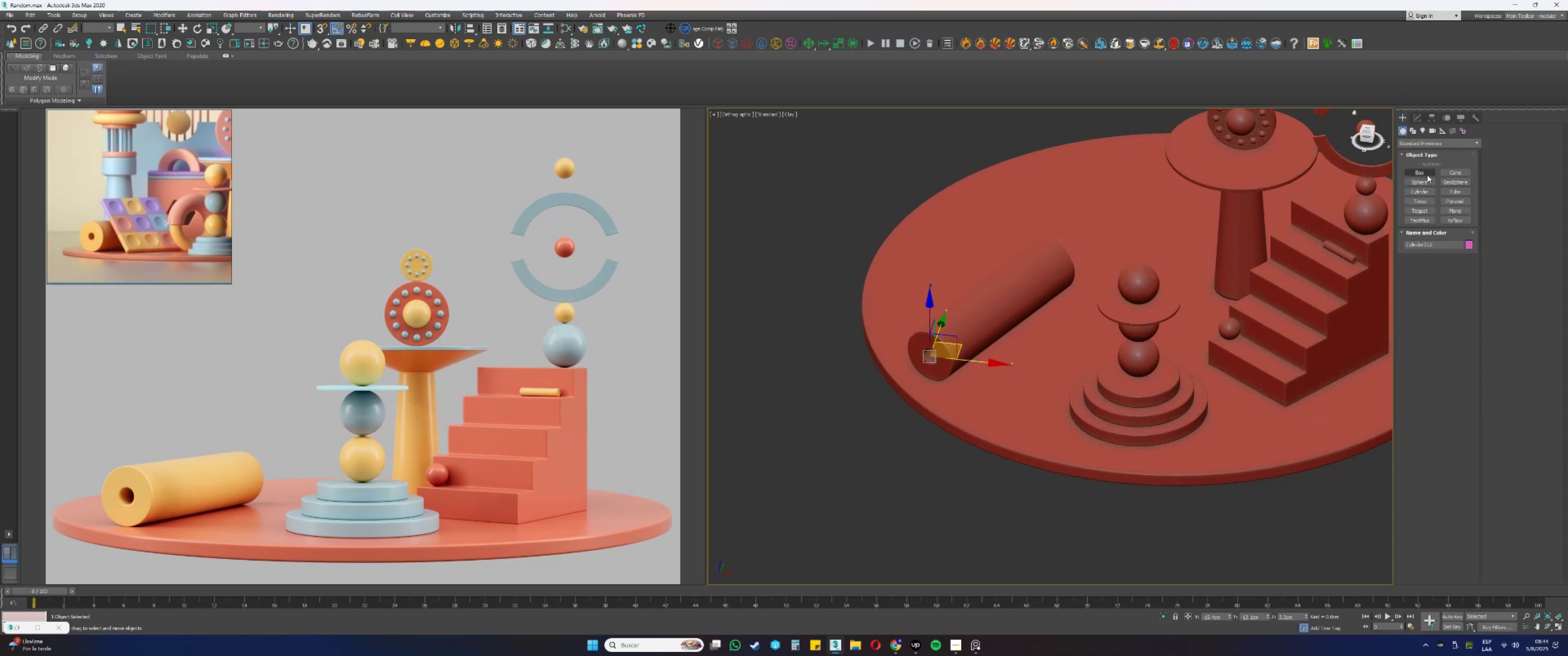 
left_click([1427, 174])
 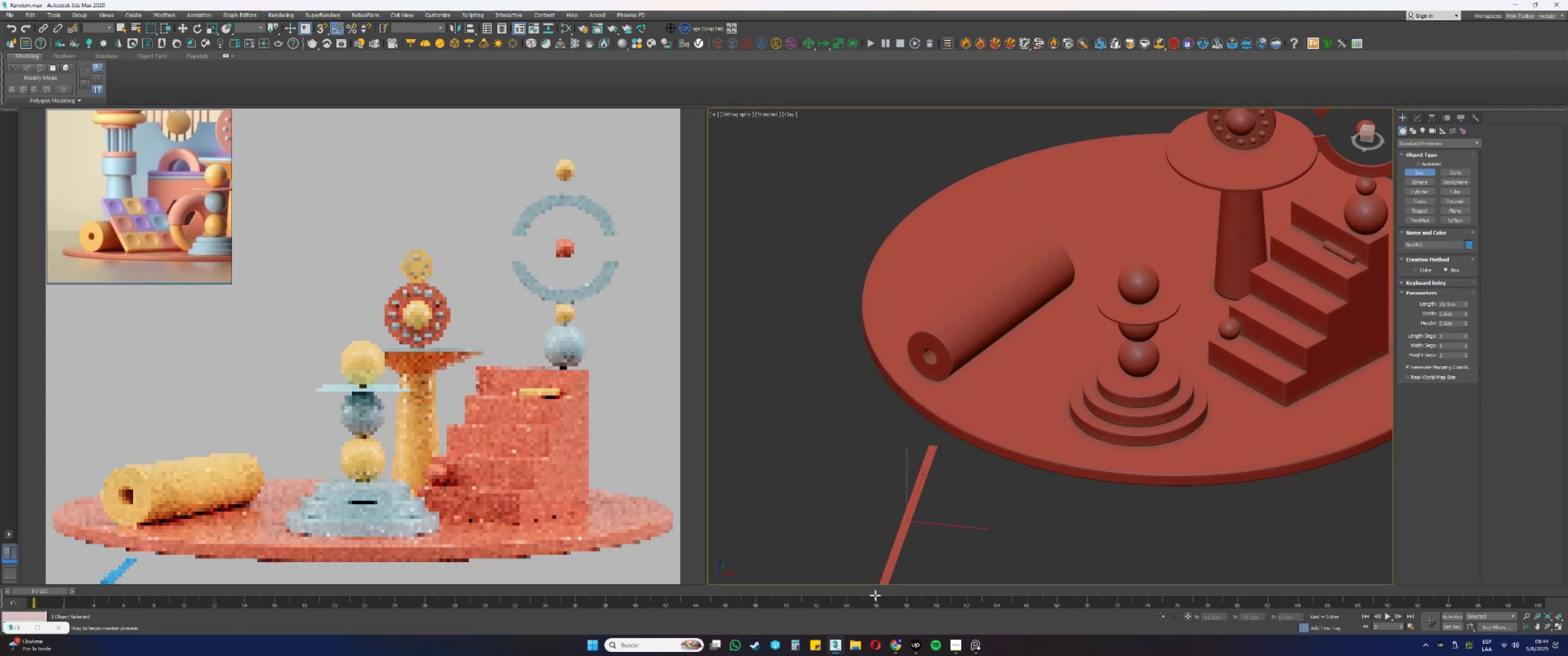 
left_click([895, 392])
 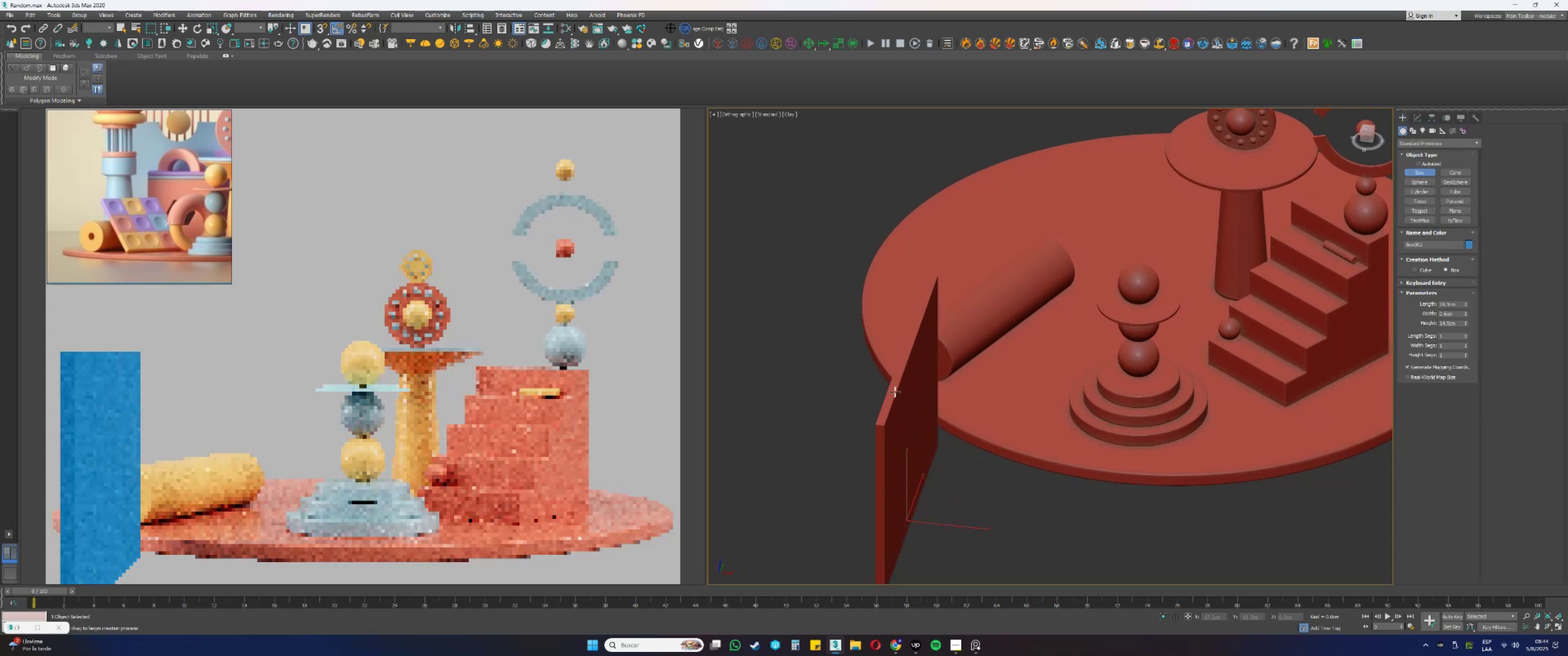 
right_click([895, 392])
 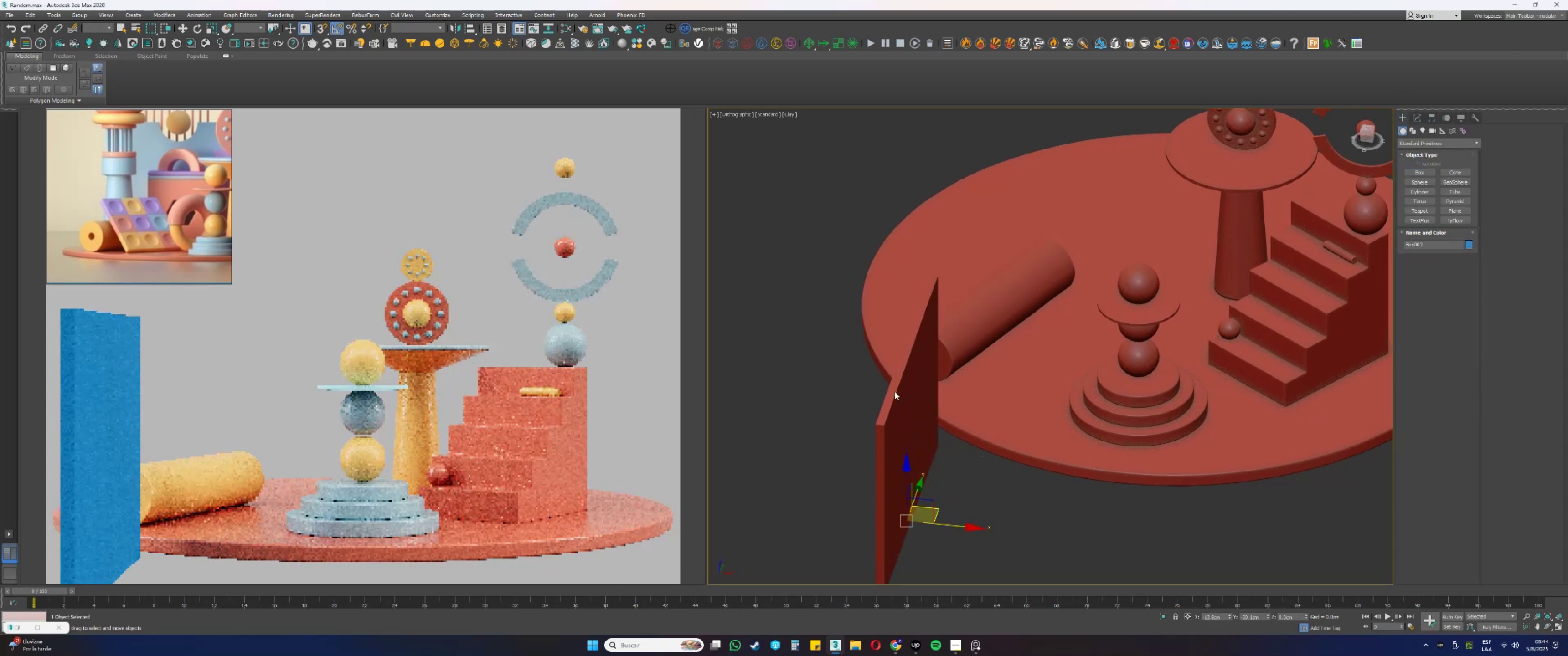 
key(Alt+AltLeft)
 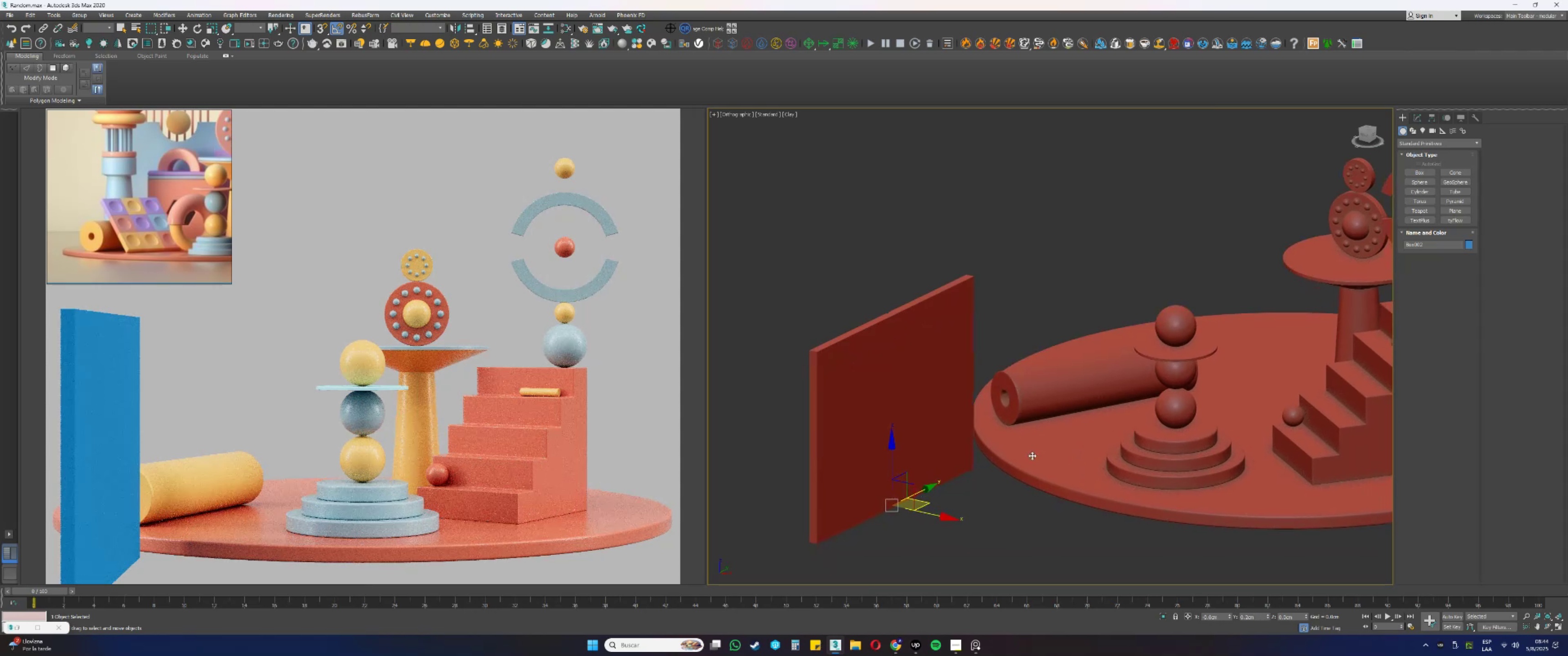 
hold_key(key=AltLeft, duration=0.61)
 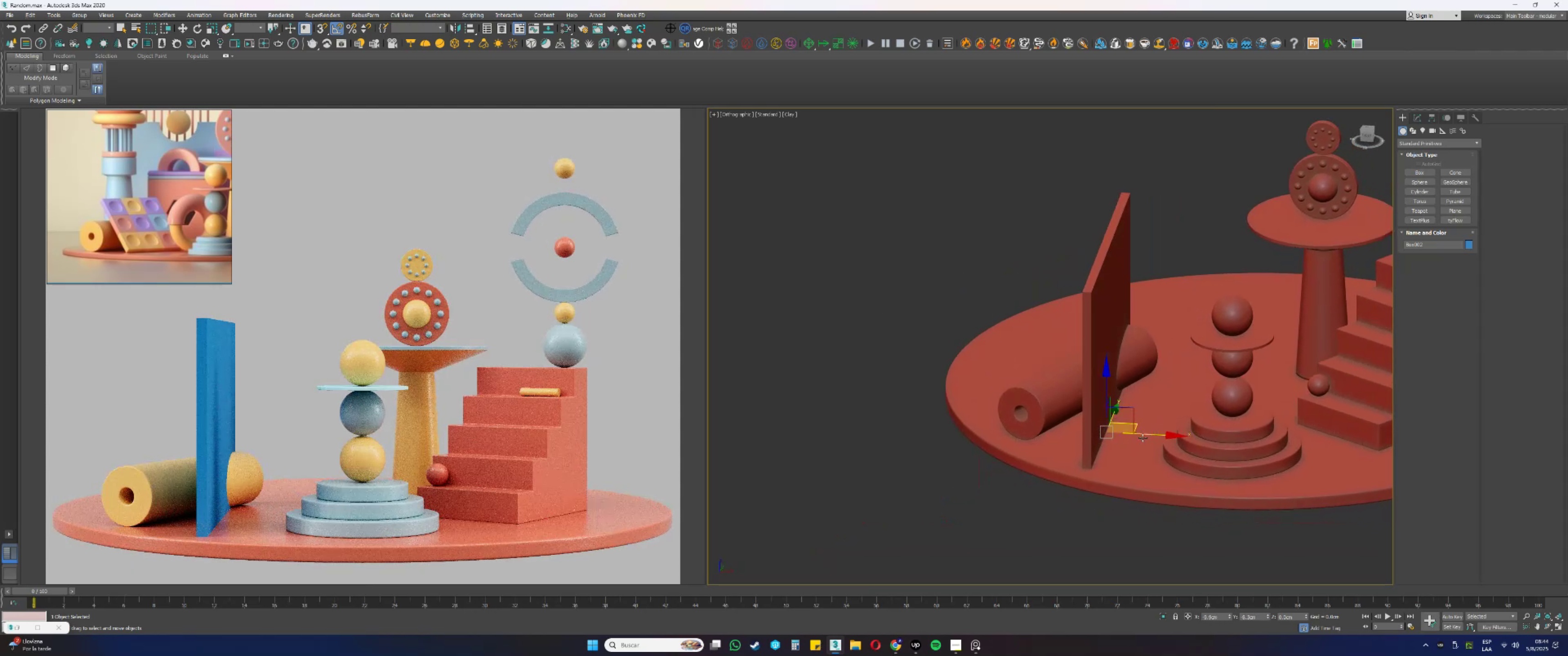 
key(E)
 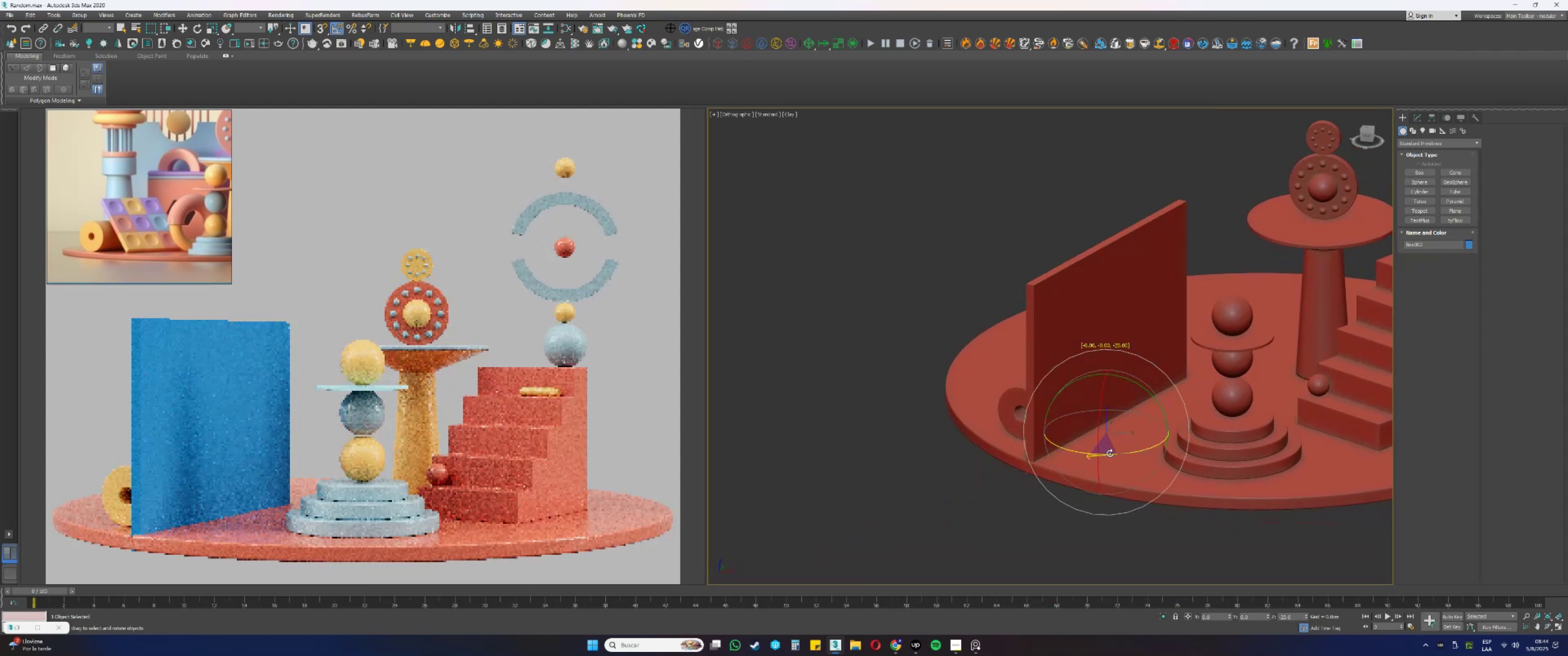 
hold_key(key=AltLeft, duration=0.87)
 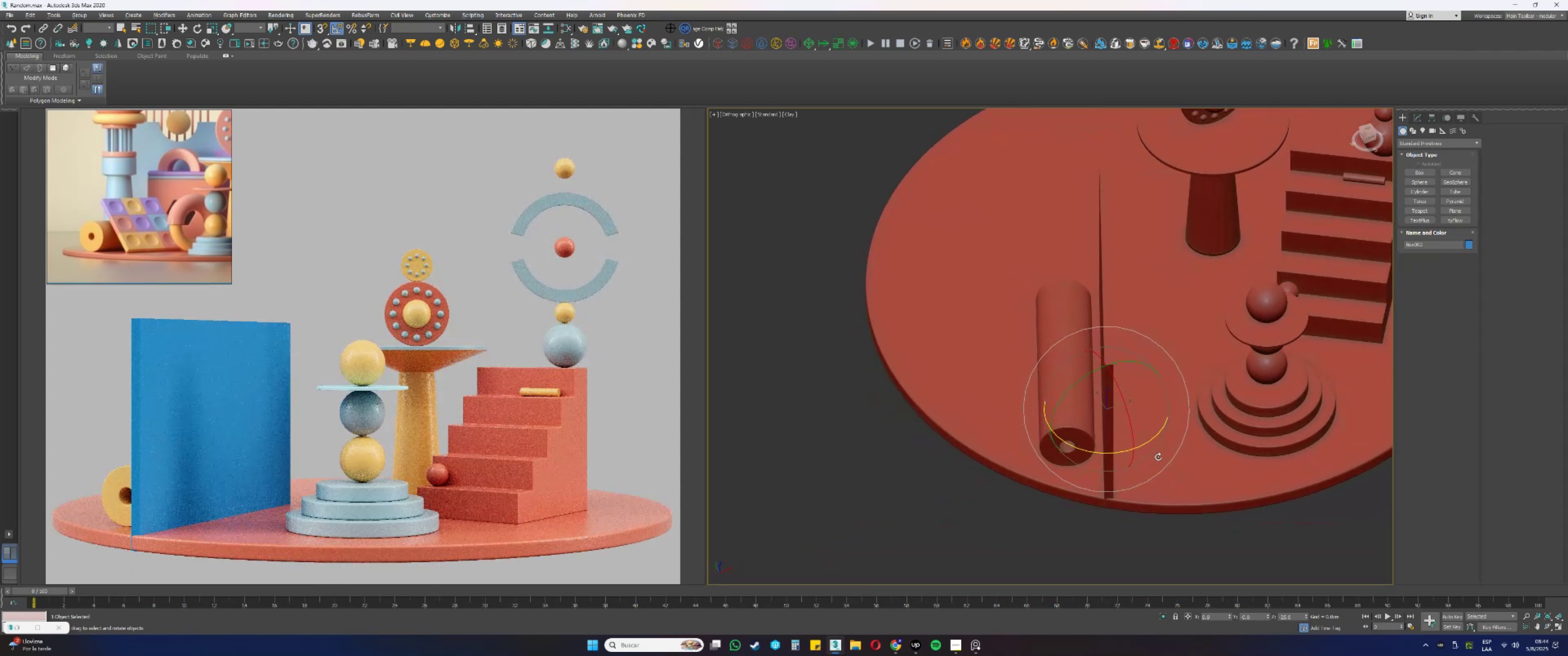 
key(W)
 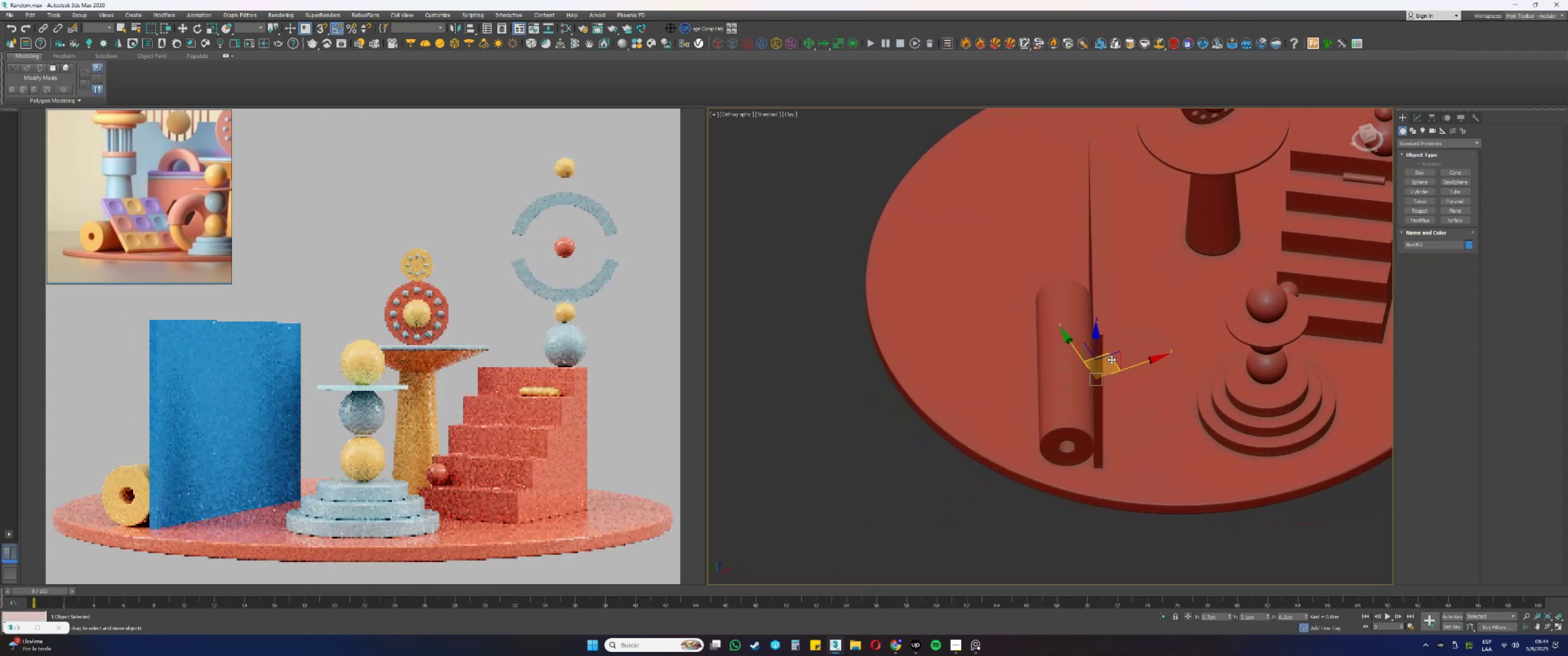 
hold_key(key=AltLeft, duration=0.35)
 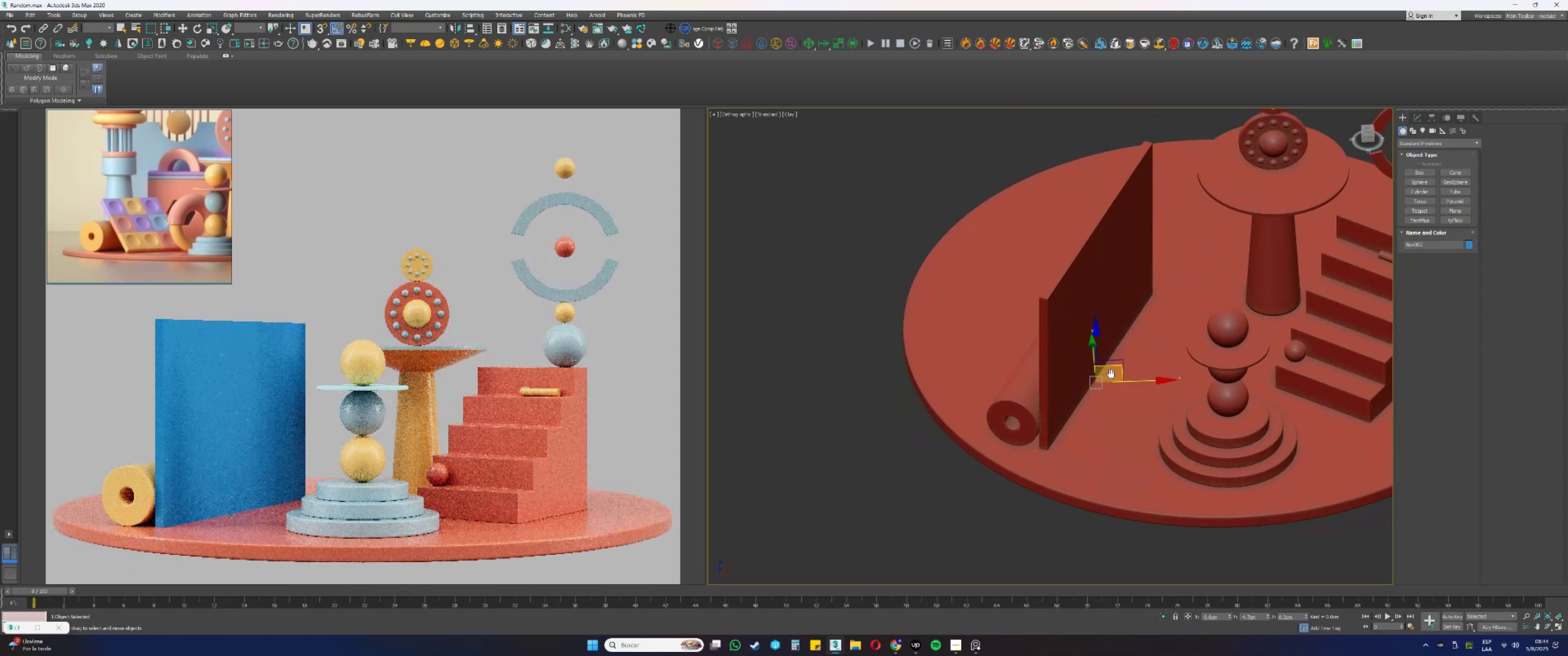 
hold_key(key=AltLeft, duration=0.42)
 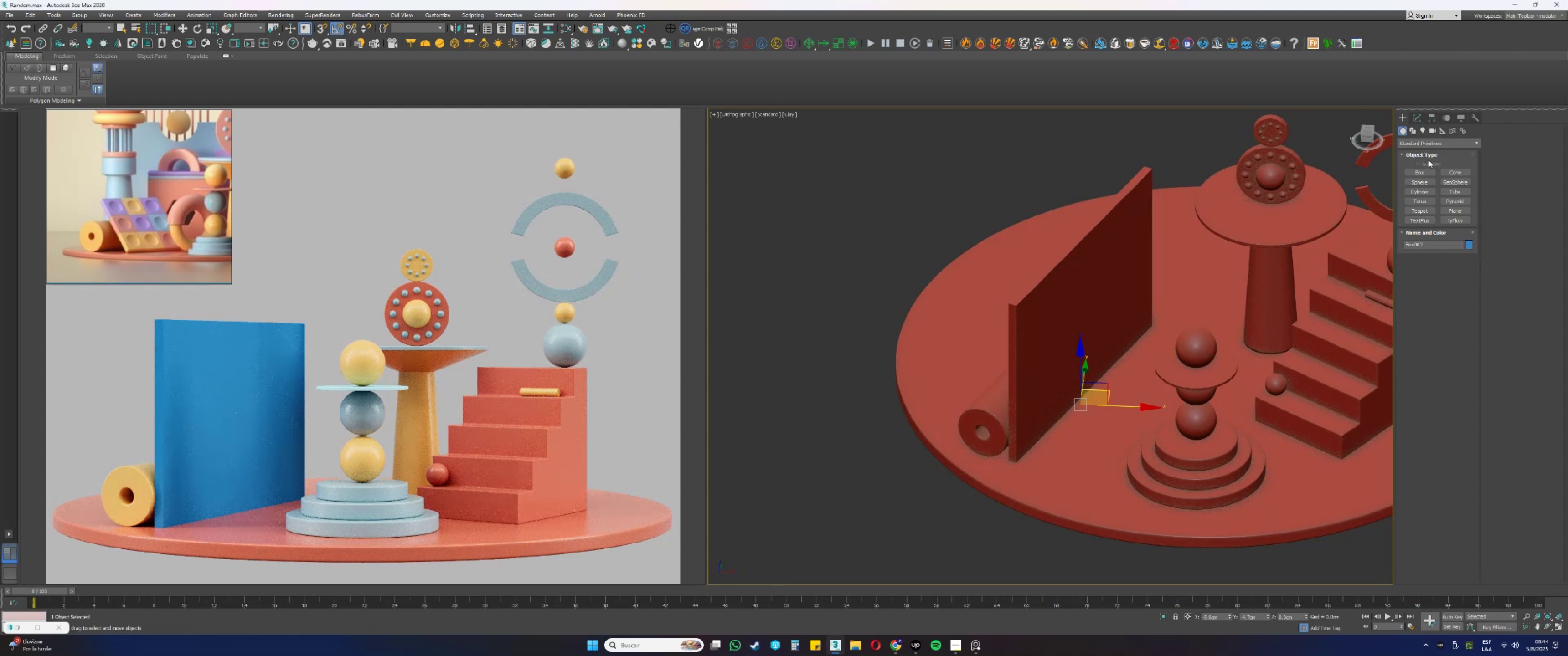 
left_click([1417, 120])
 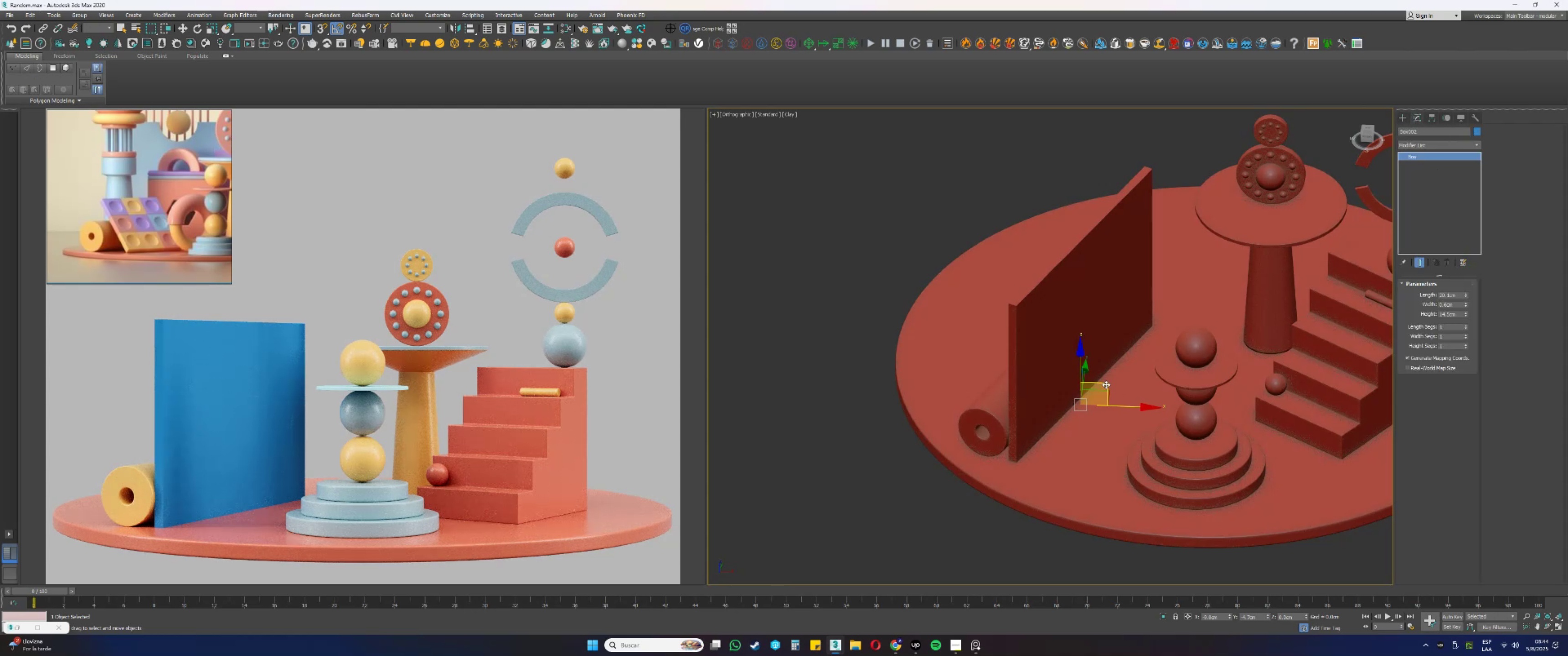 
type([F4]ss)
 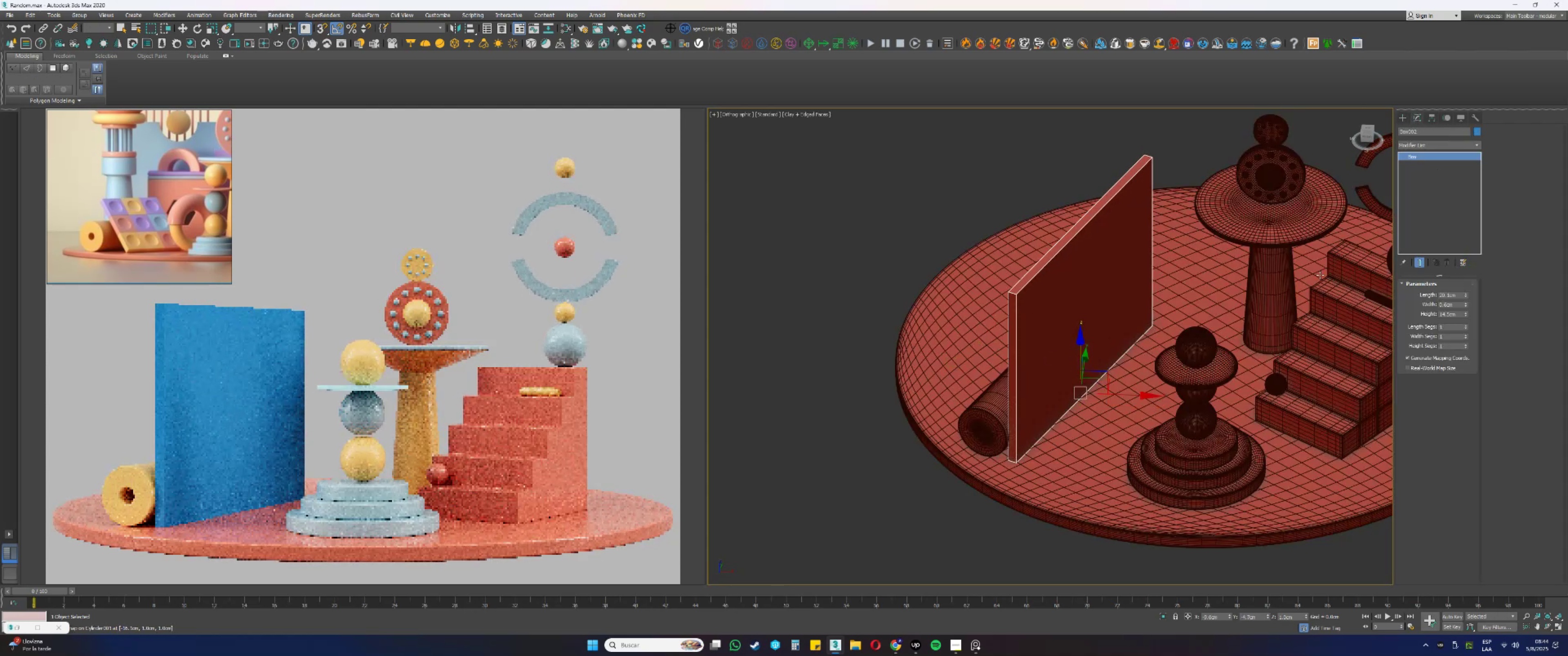 
key(Alt+AltLeft)
 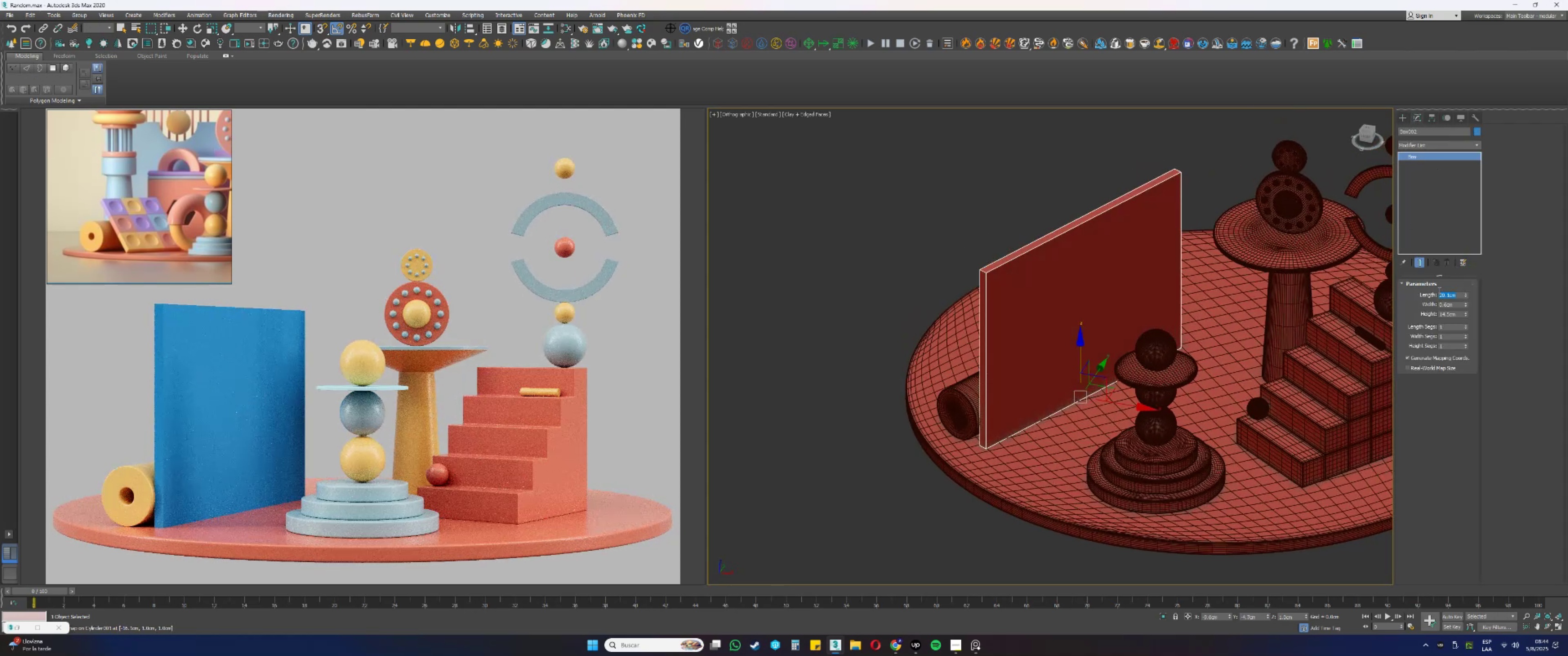 
key(Numpad1)
 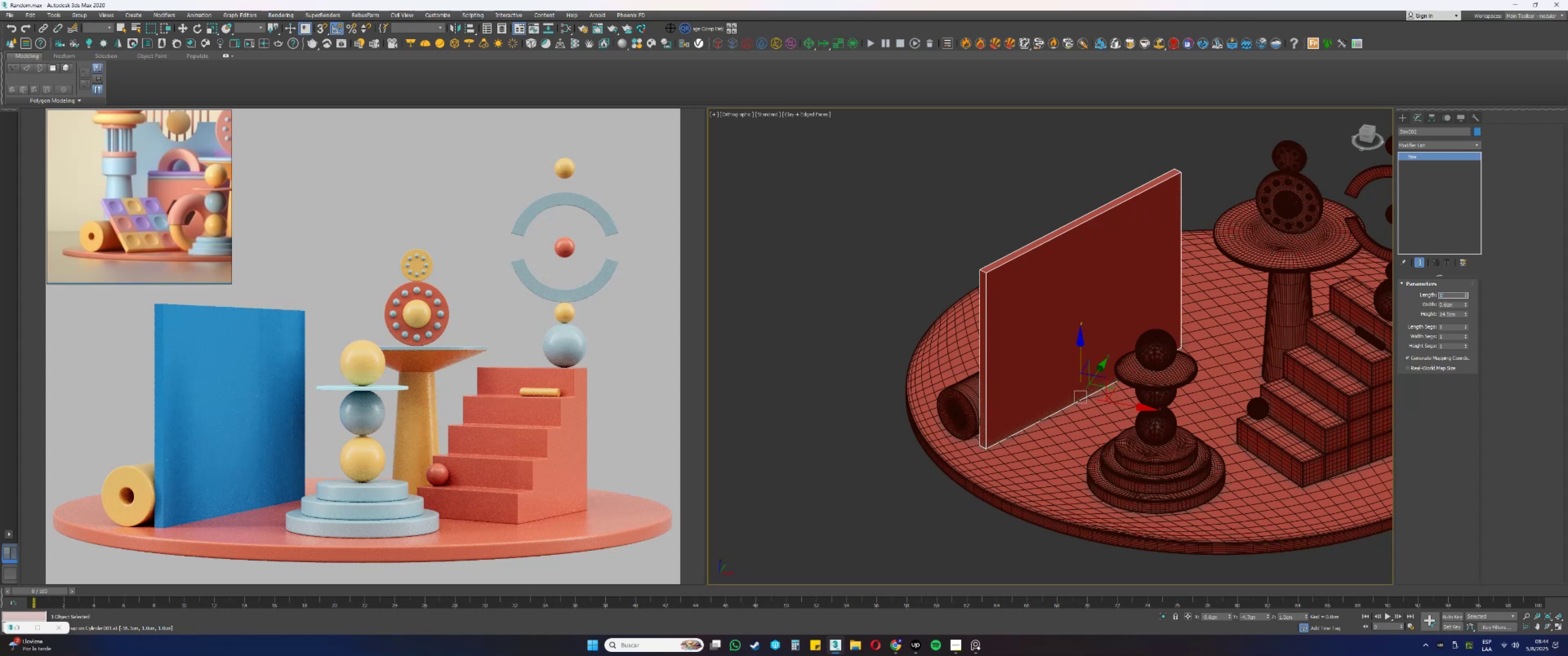 
key(Numpad0)
 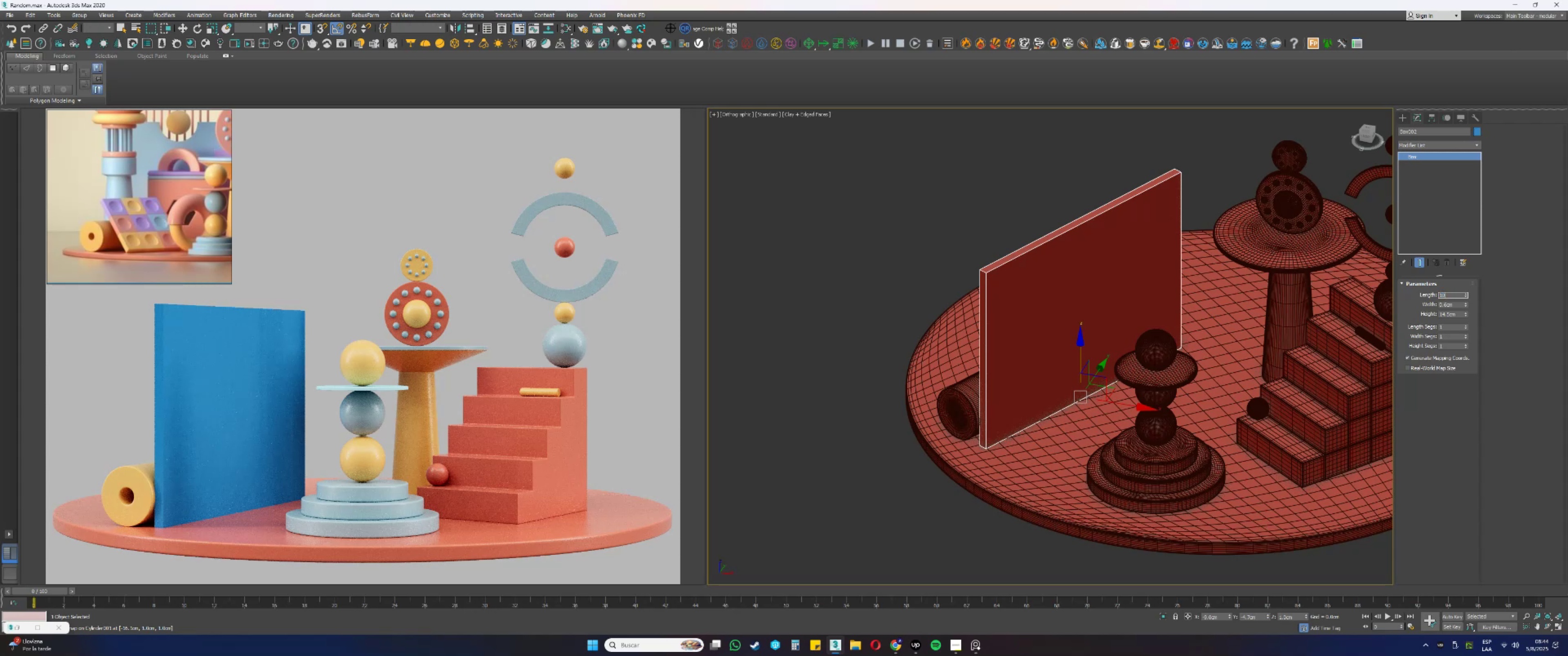 
key(Tab)
 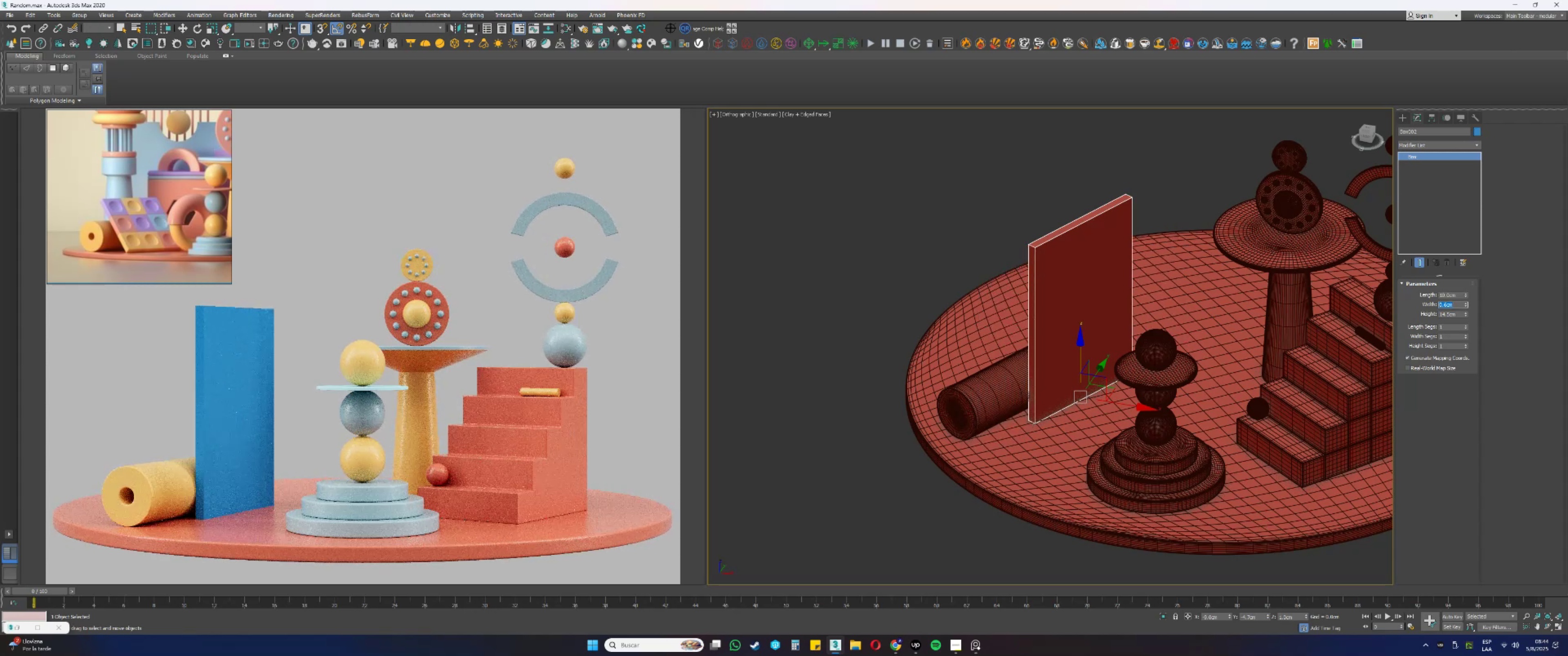 
key(NumpadDecimal)
 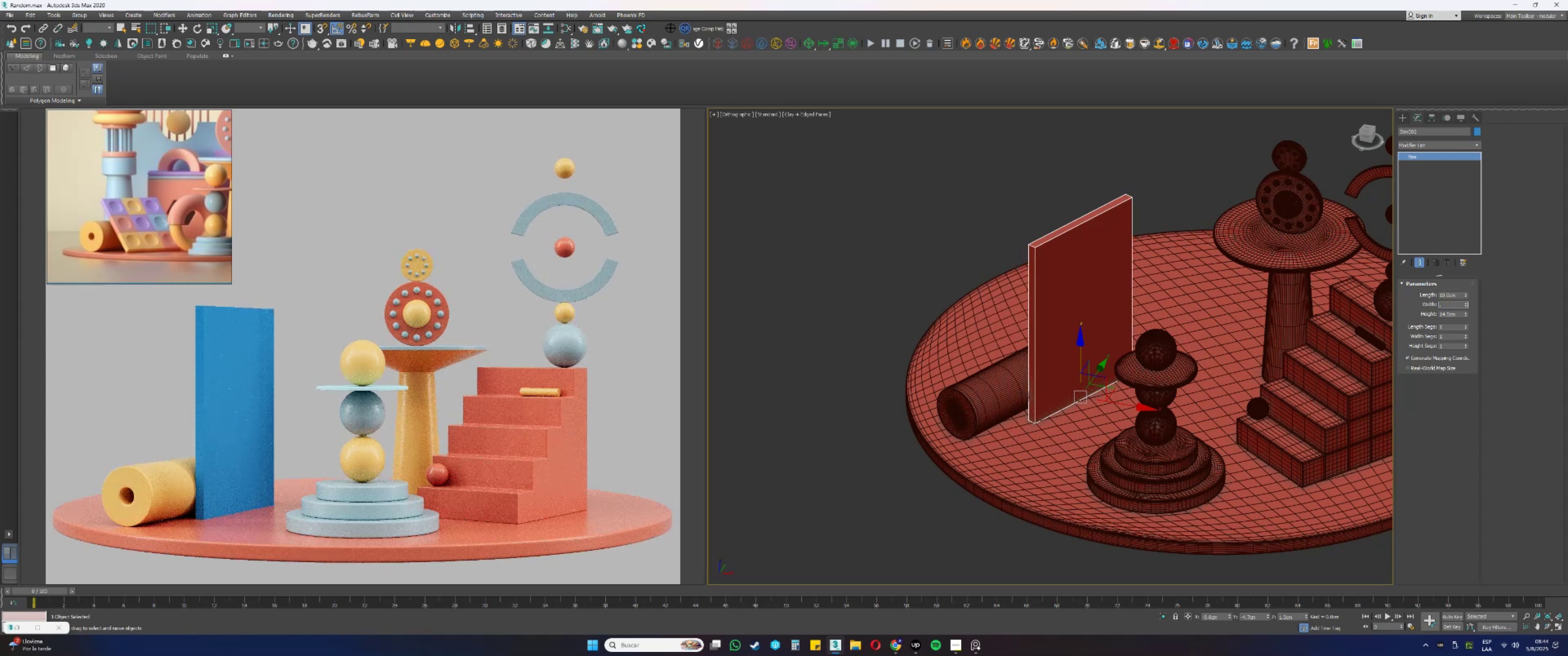 
key(Numpad5)
 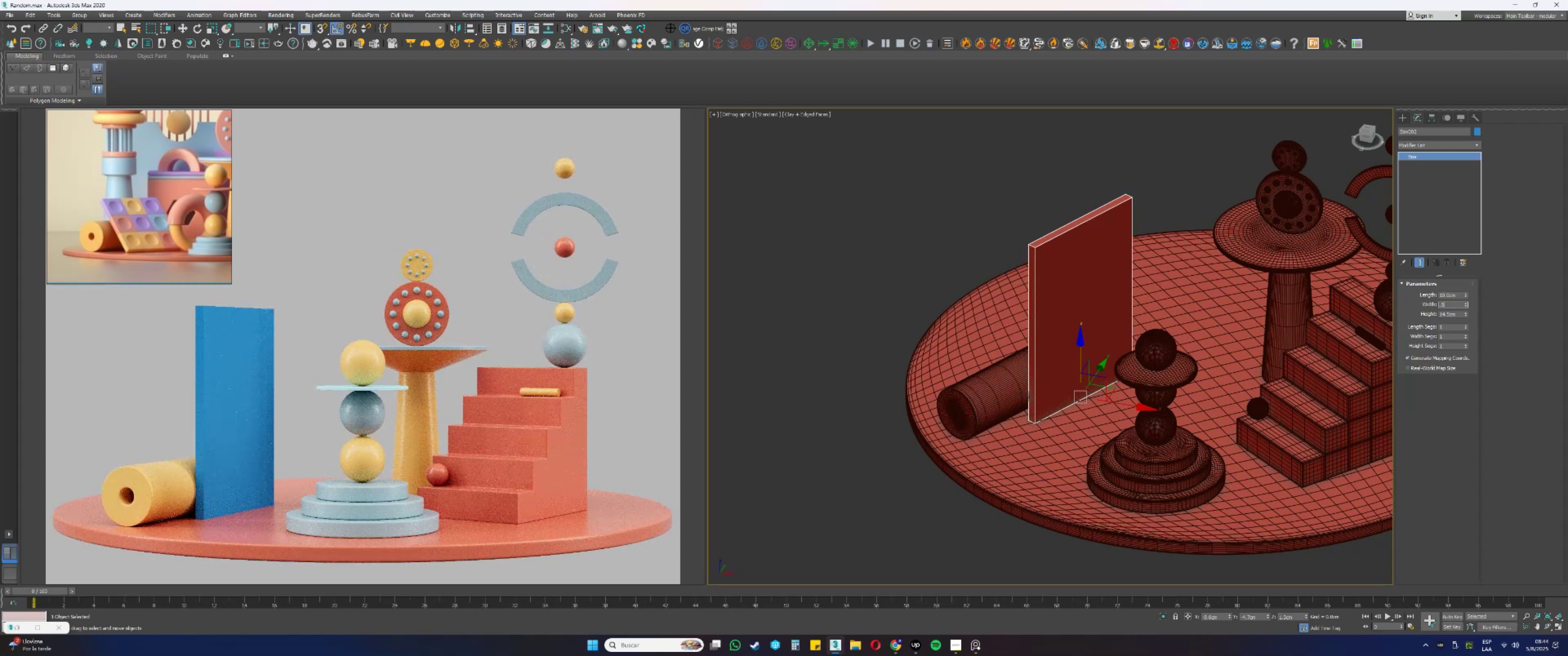 
key(NumpadEnter)
 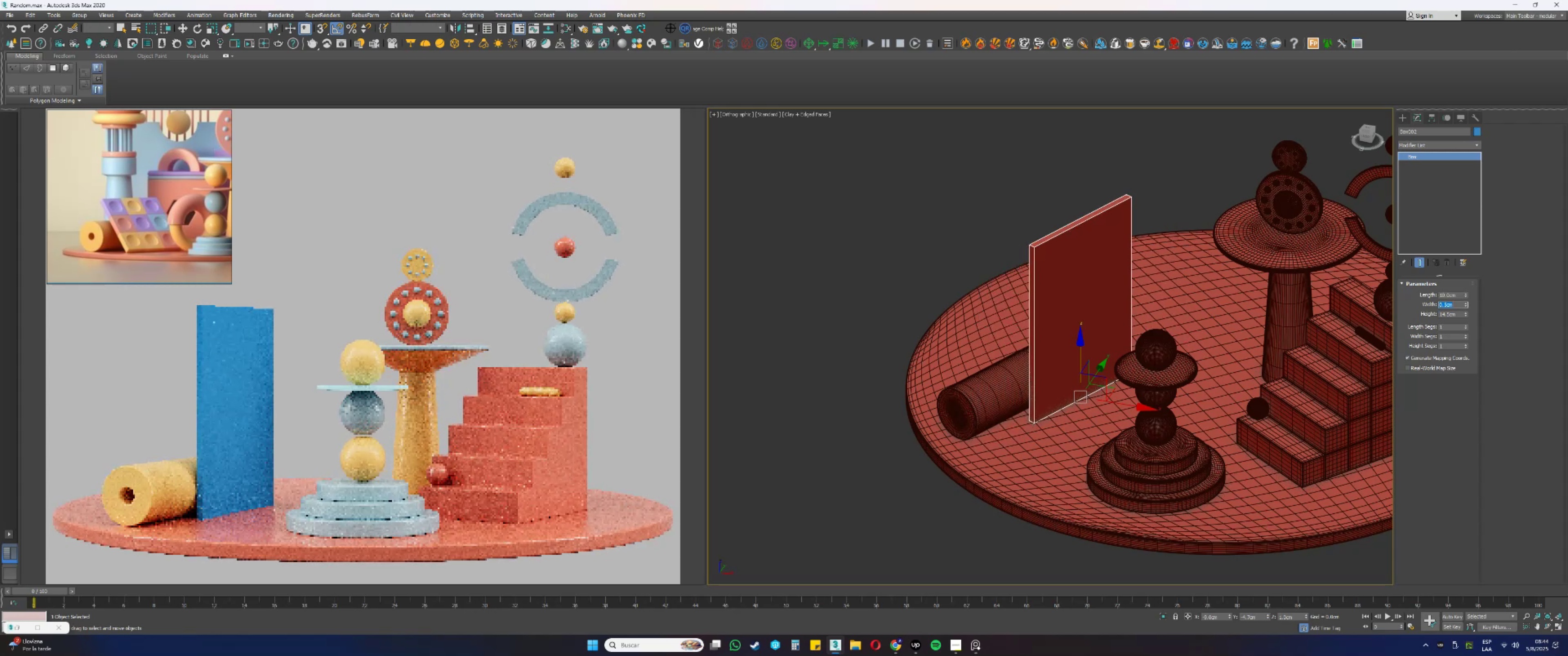 
key(Tab)
 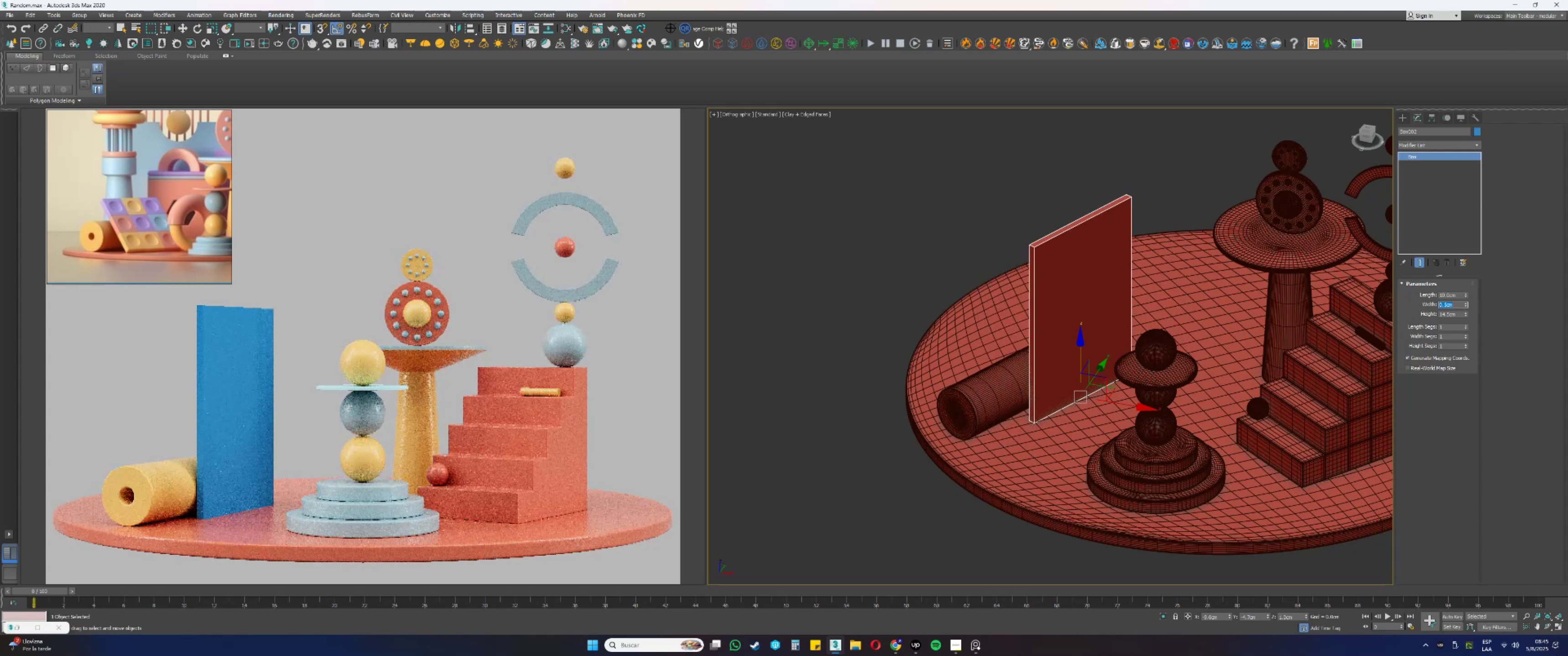 
key(Numpad1)
 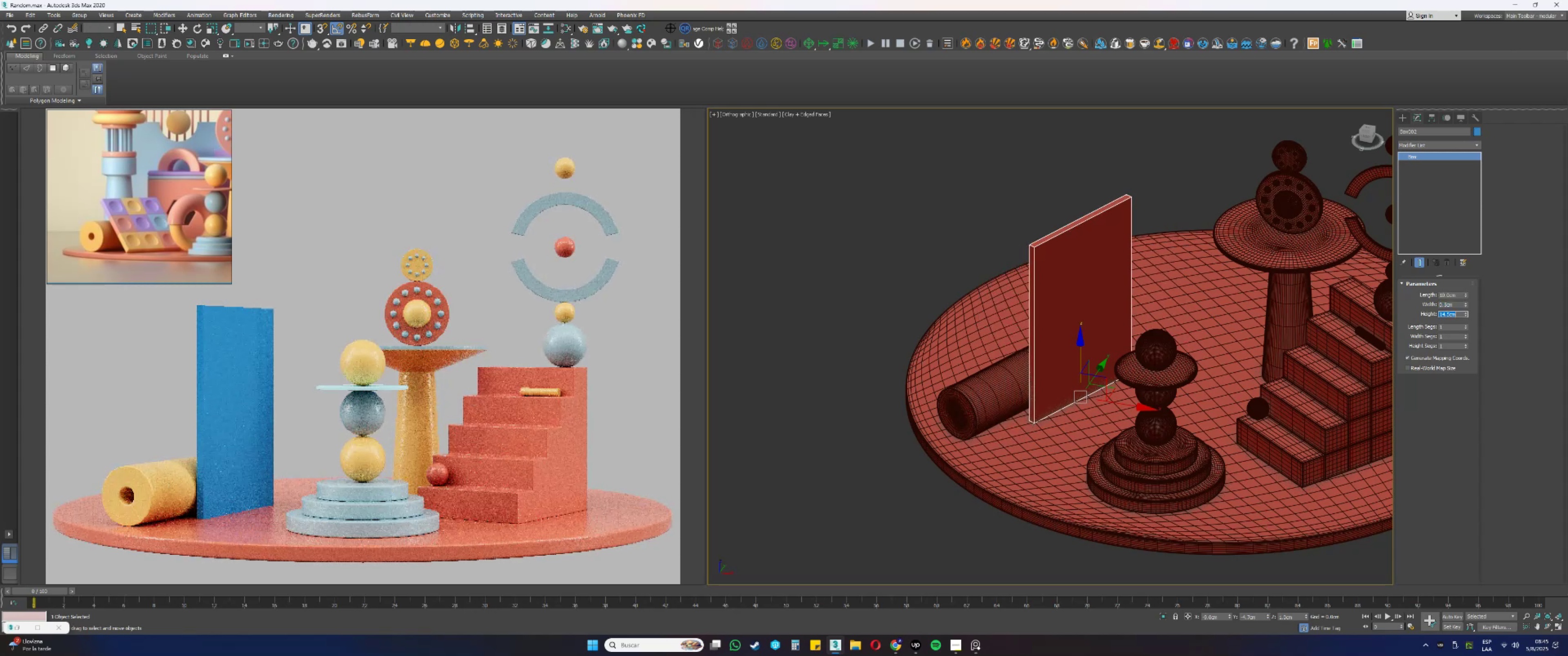 
key(Numpad0)
 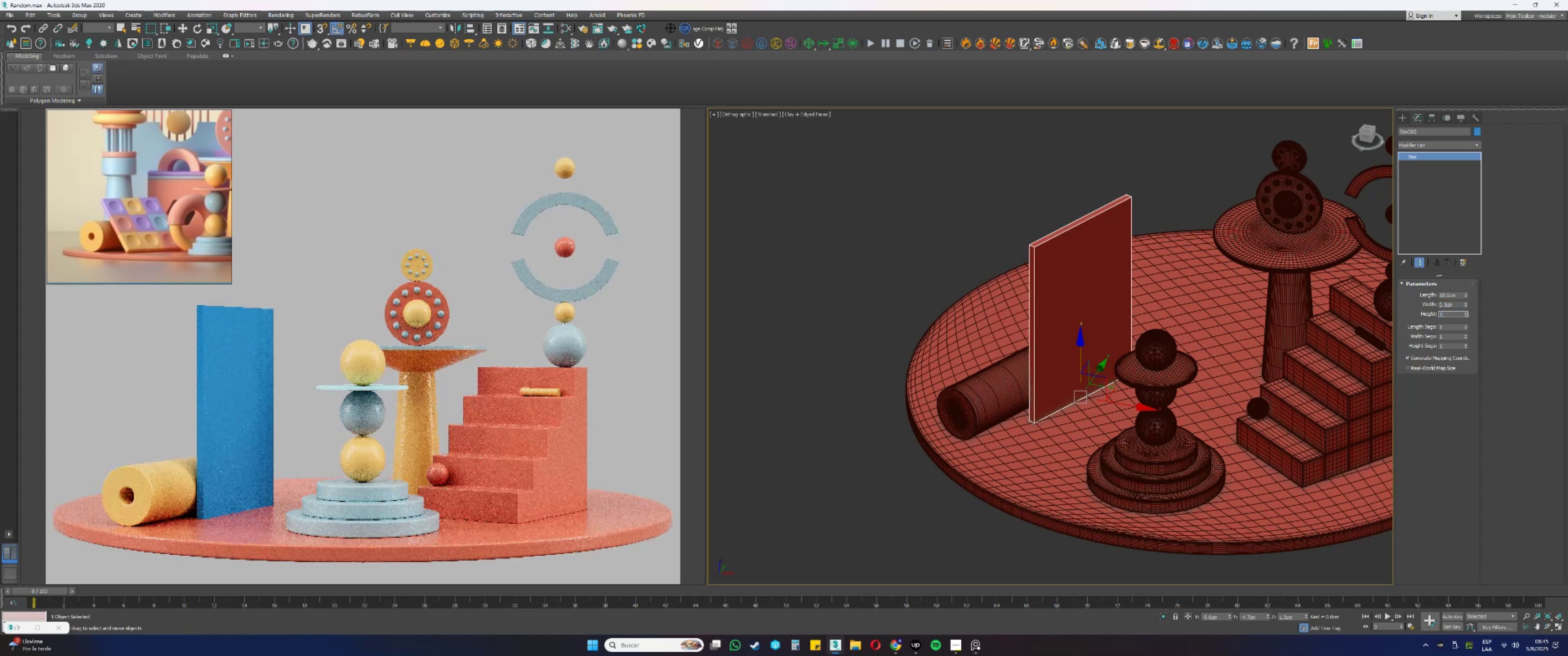 
key(NumpadEnter)
 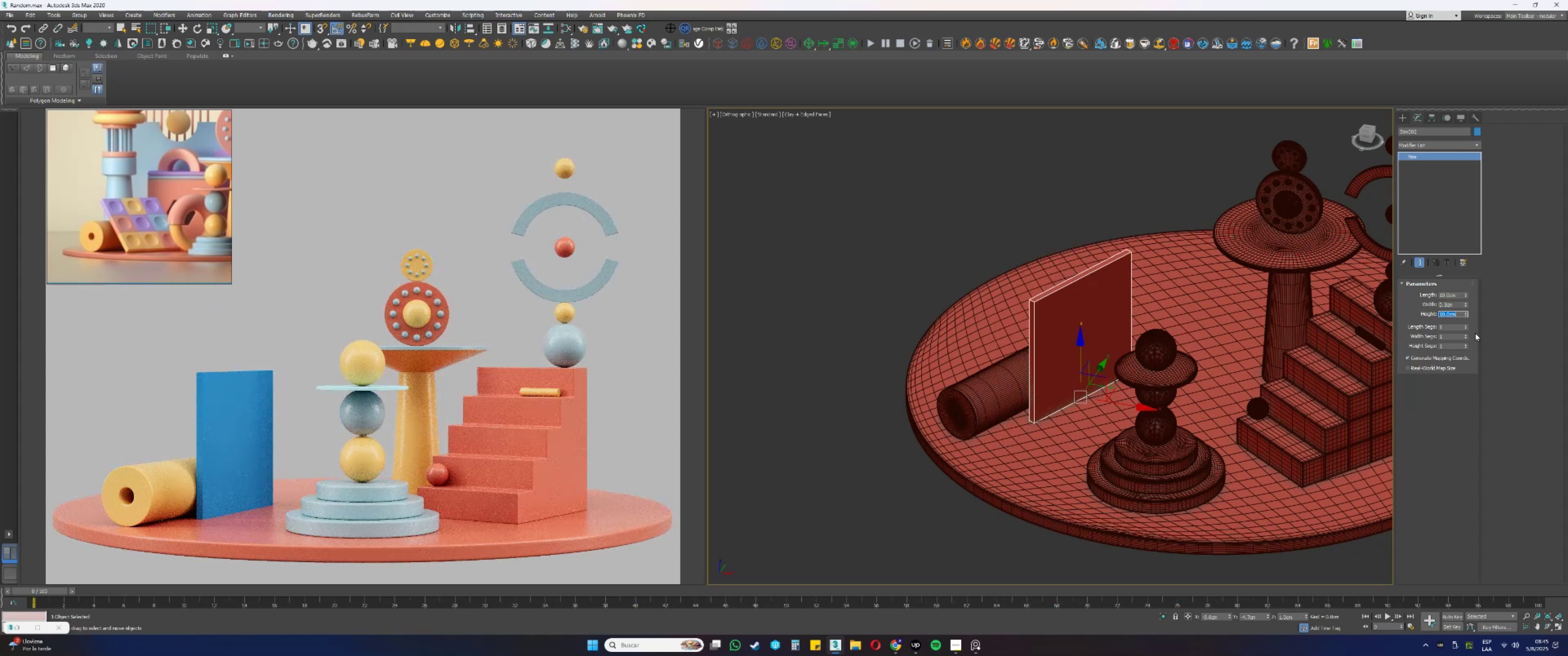 
double_click([1467, 324])
 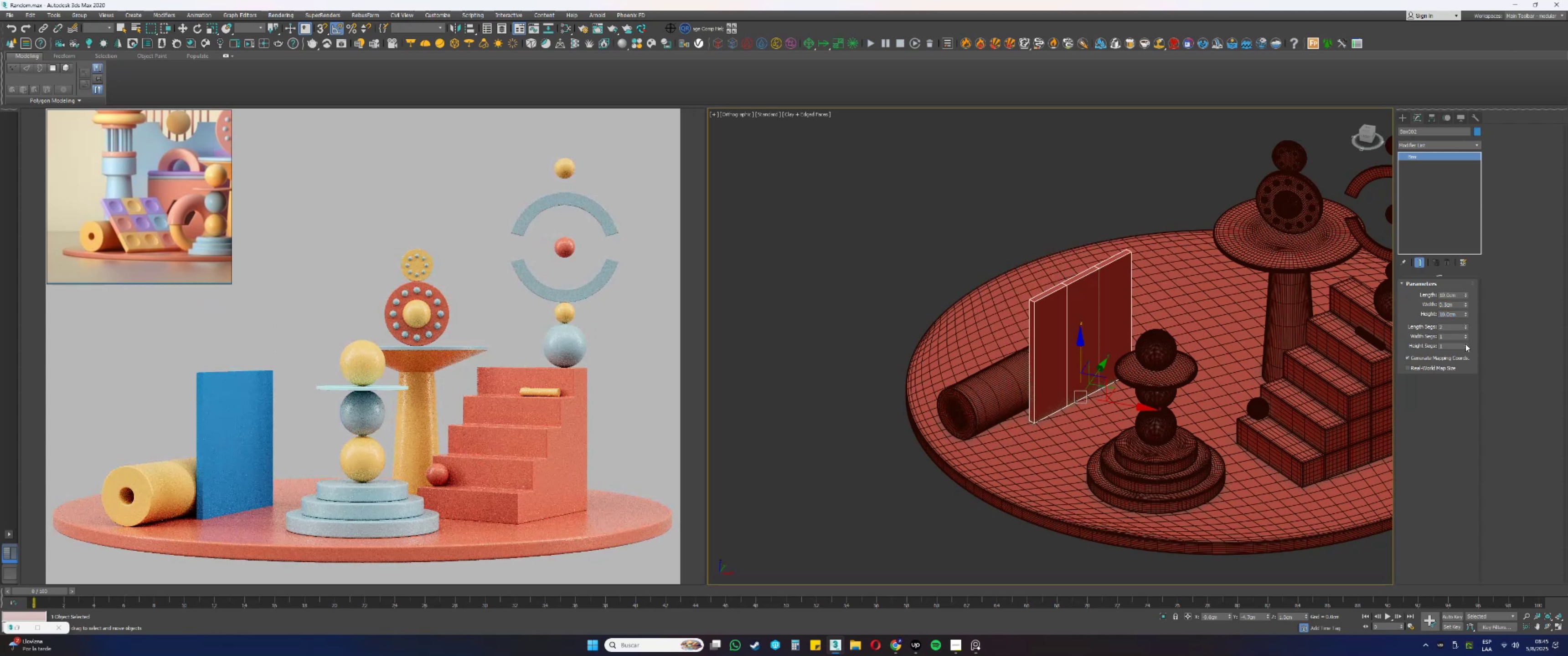 
double_click([1466, 346])
 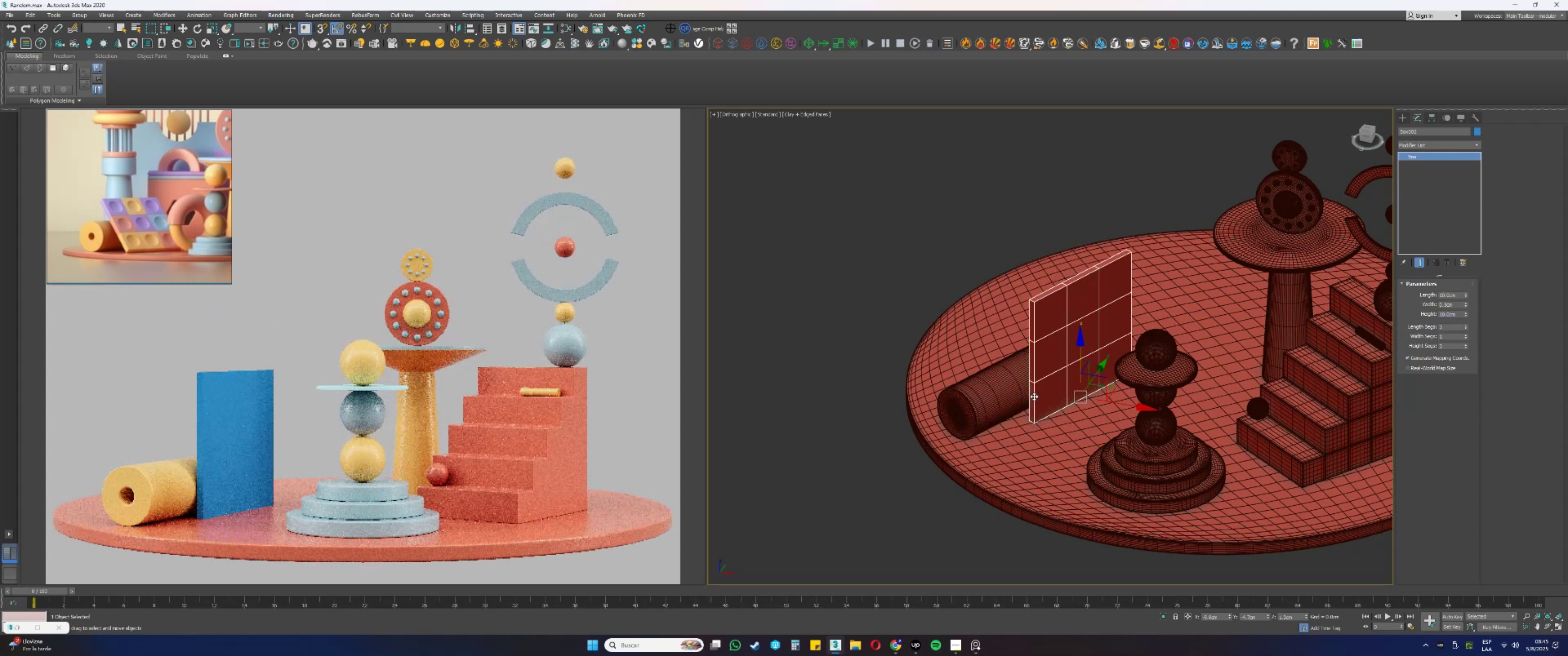 
hold_key(key=AltLeft, duration=0.72)
 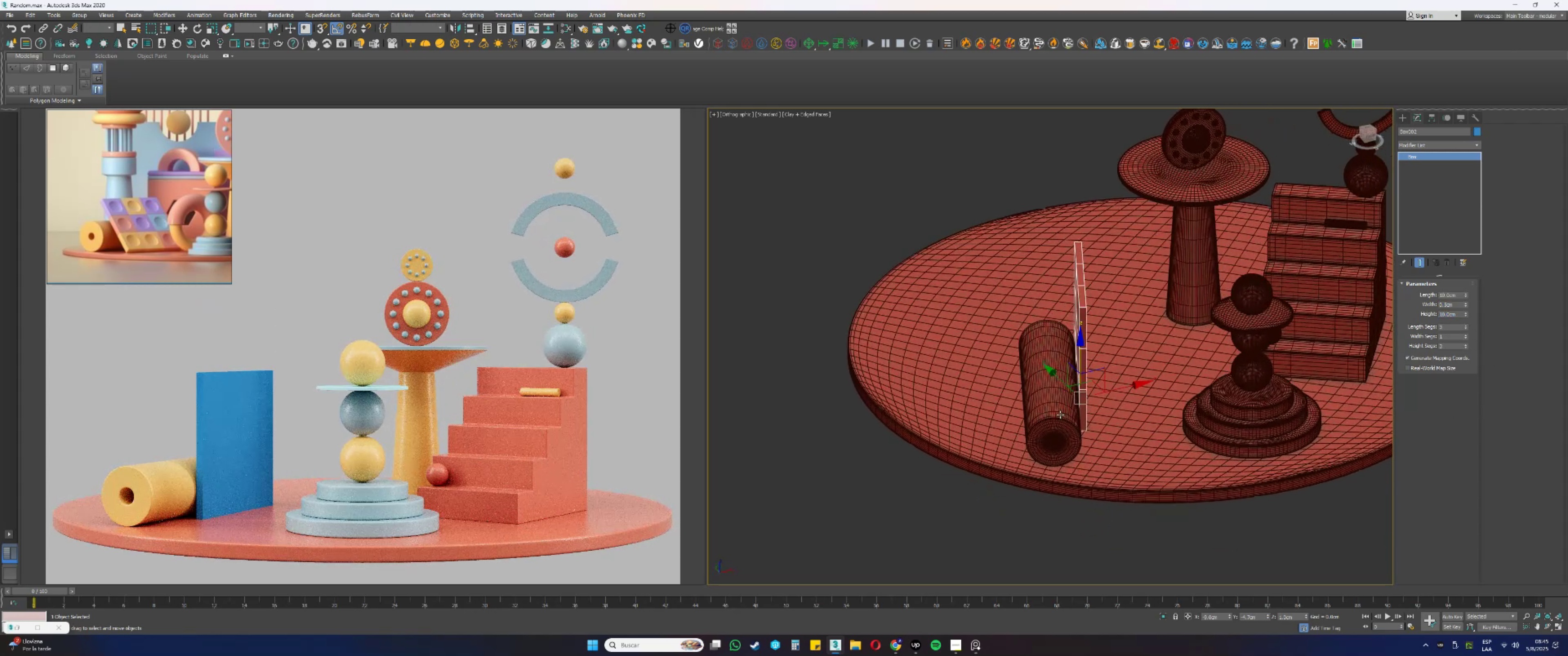 
key(Alt+AltLeft)
 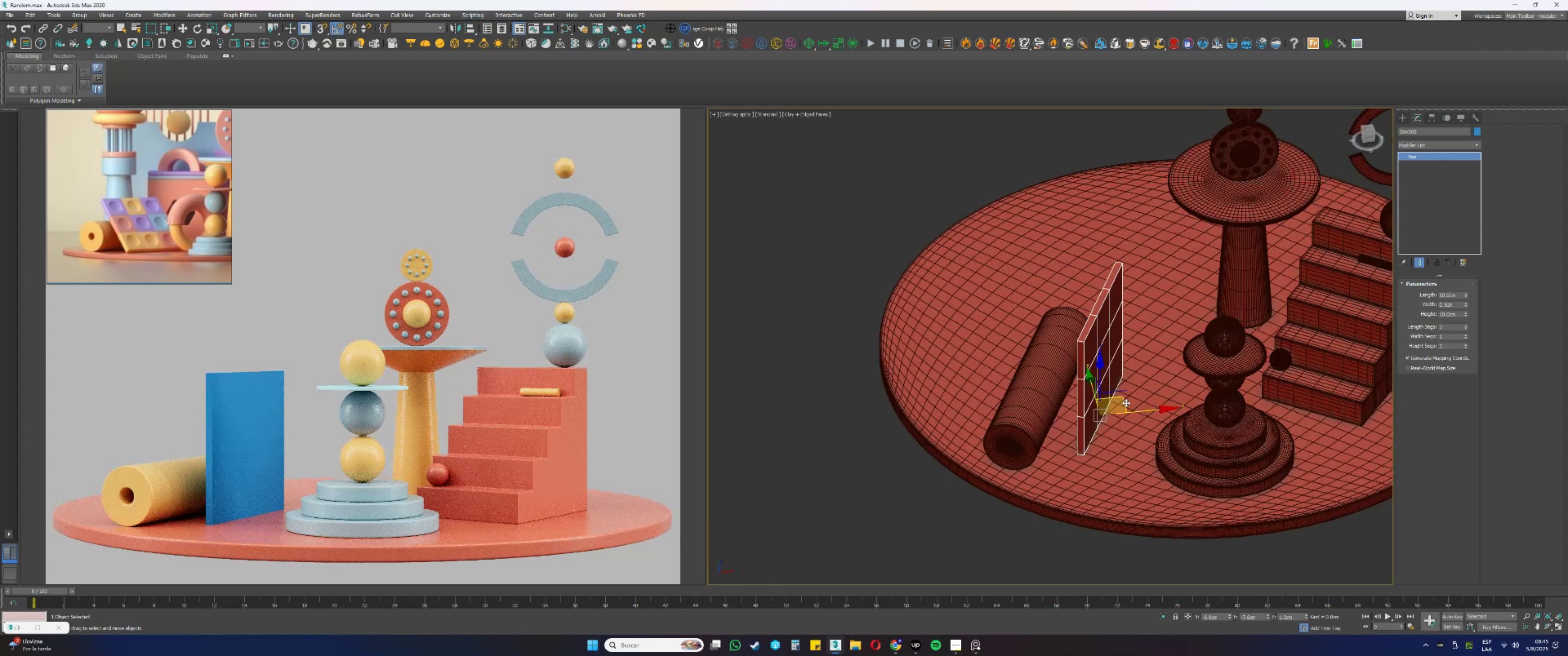 
key(E)
 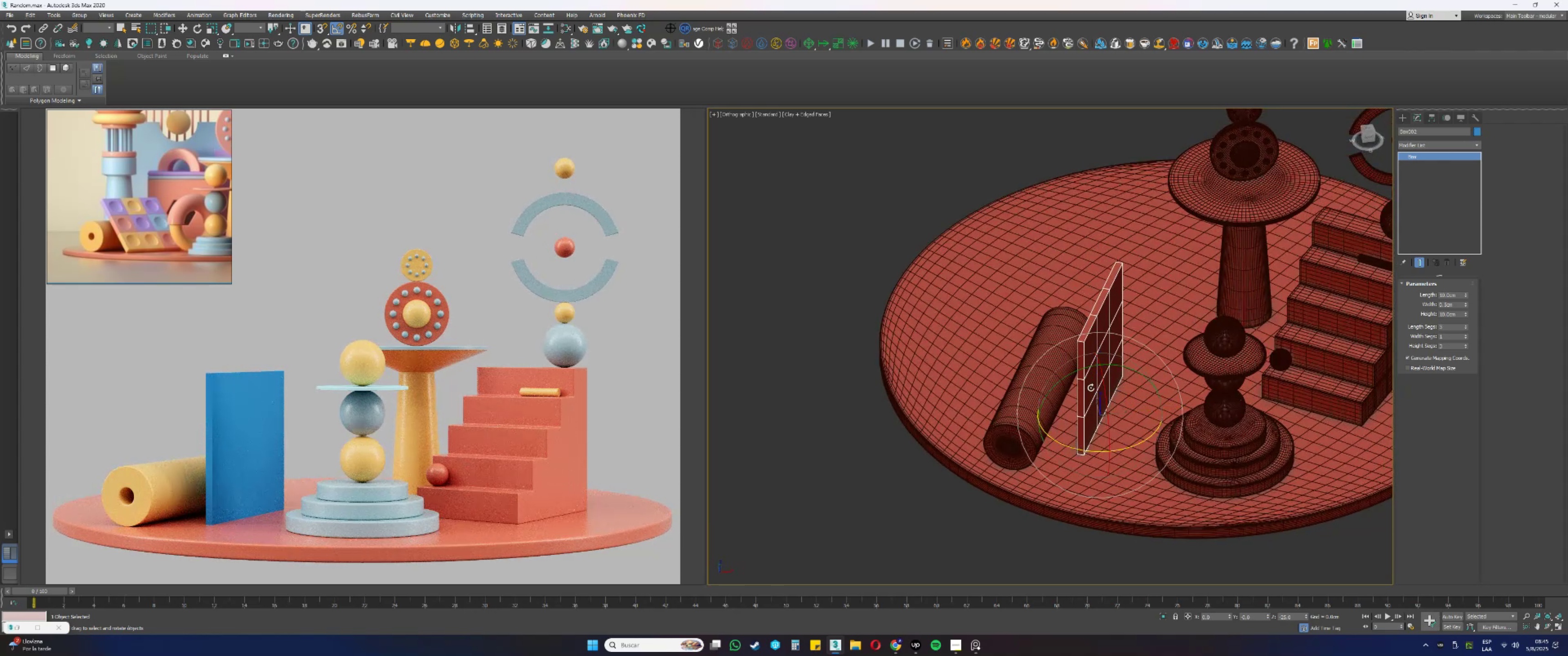 
hold_key(key=AltLeft, duration=0.5)
 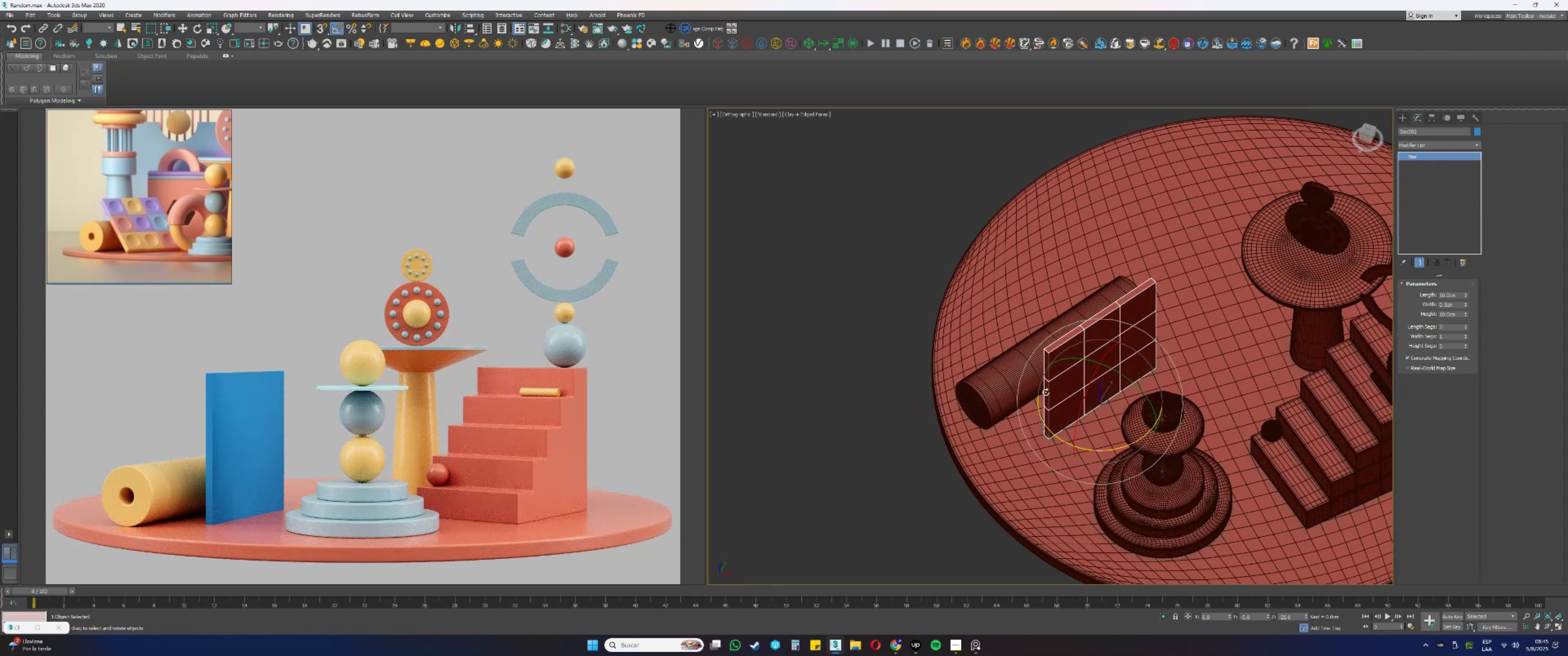 
key(Alt+AltLeft)
 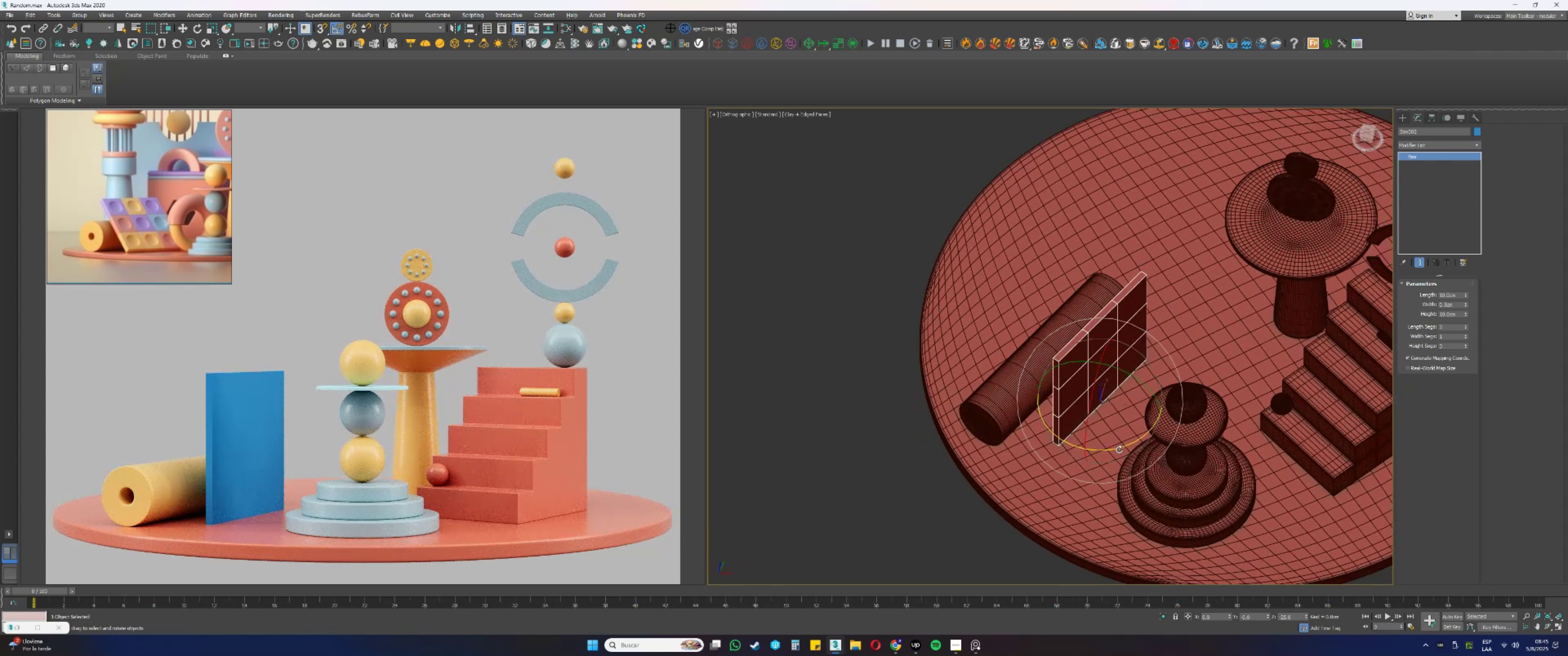 
type(tz)
 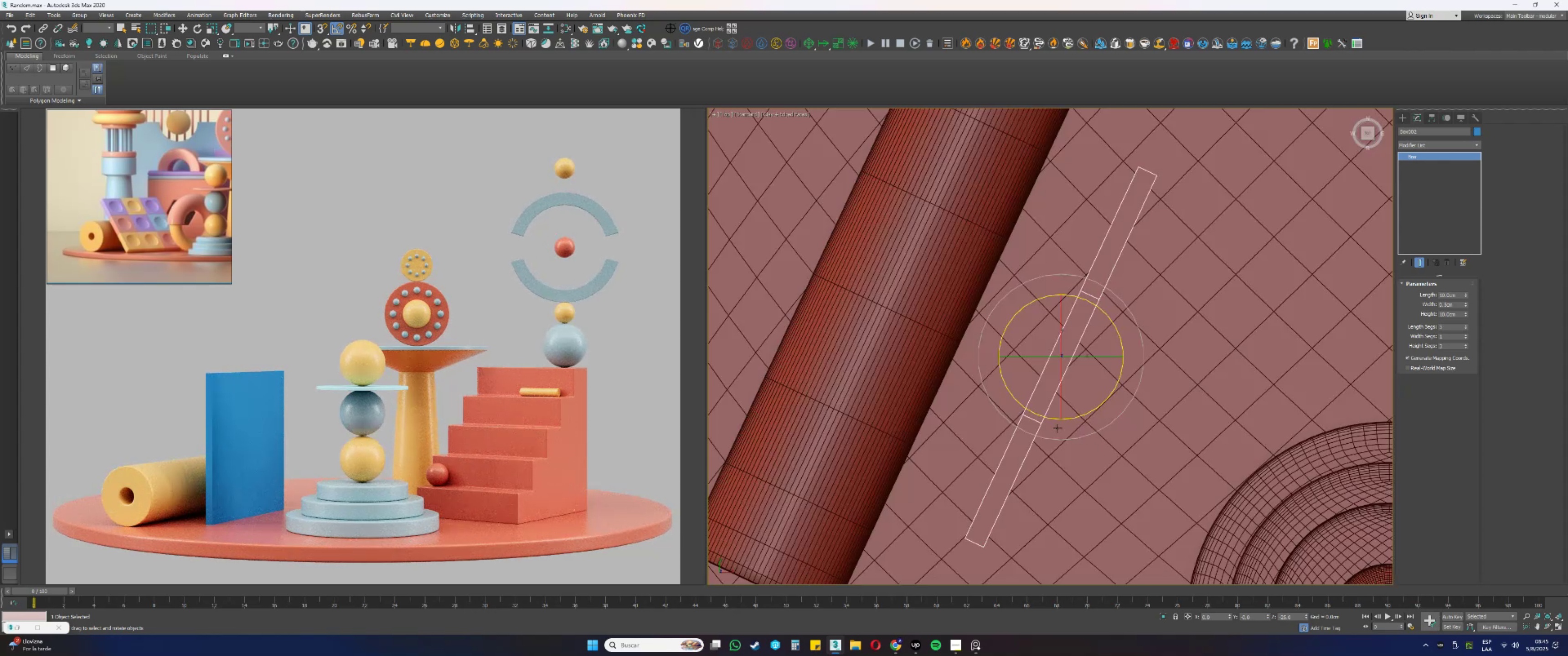 
scroll: coordinate [1063, 422], scroll_direction: down, amount: 1.0
 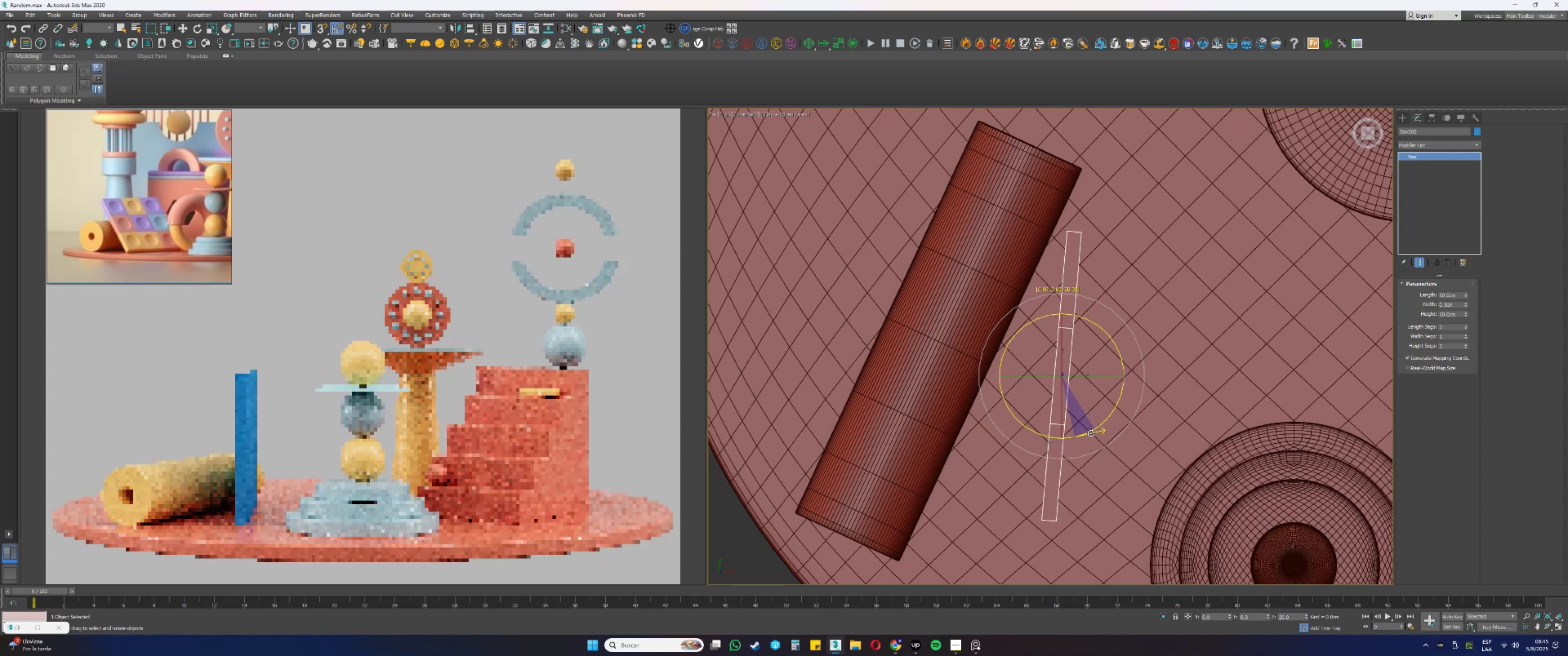 
key(W)
 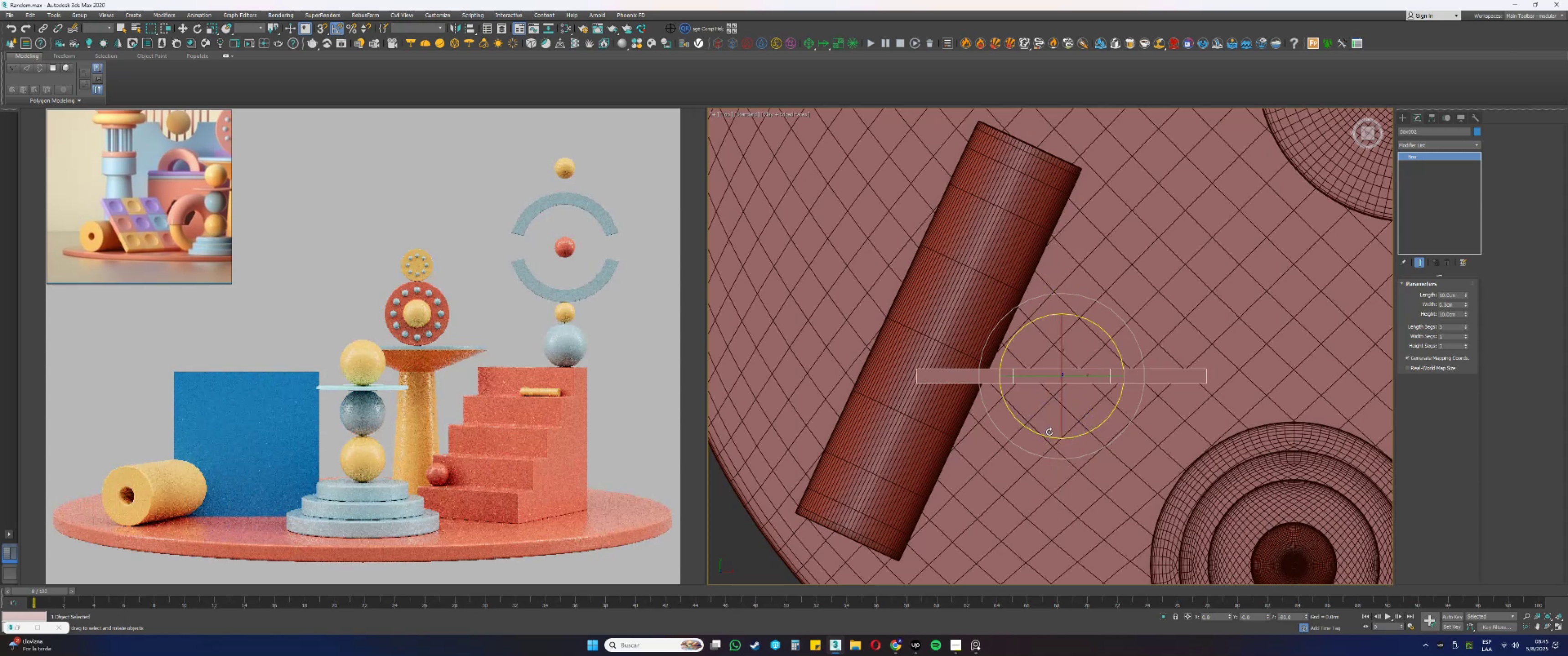 
scroll: coordinate [1058, 364], scroll_direction: down, amount: 4.0
 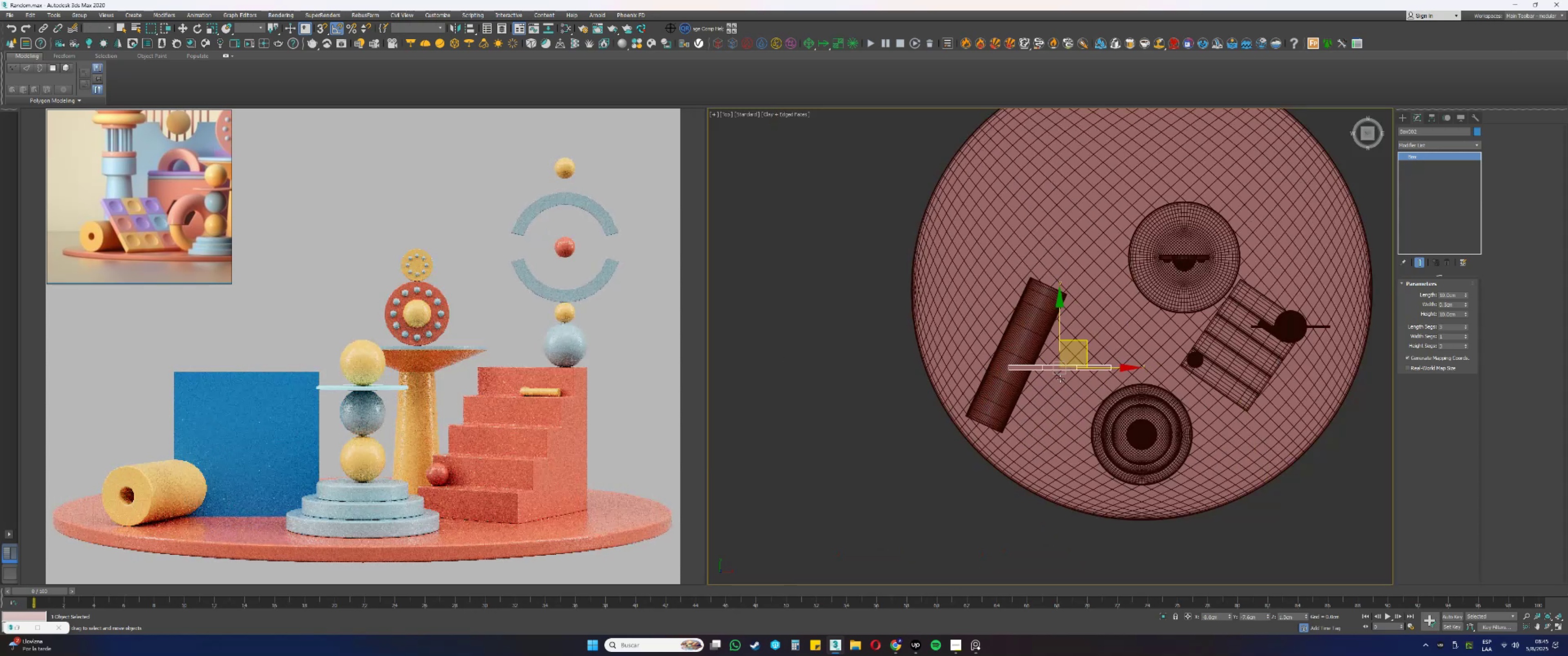 
key(Alt+AltLeft)
 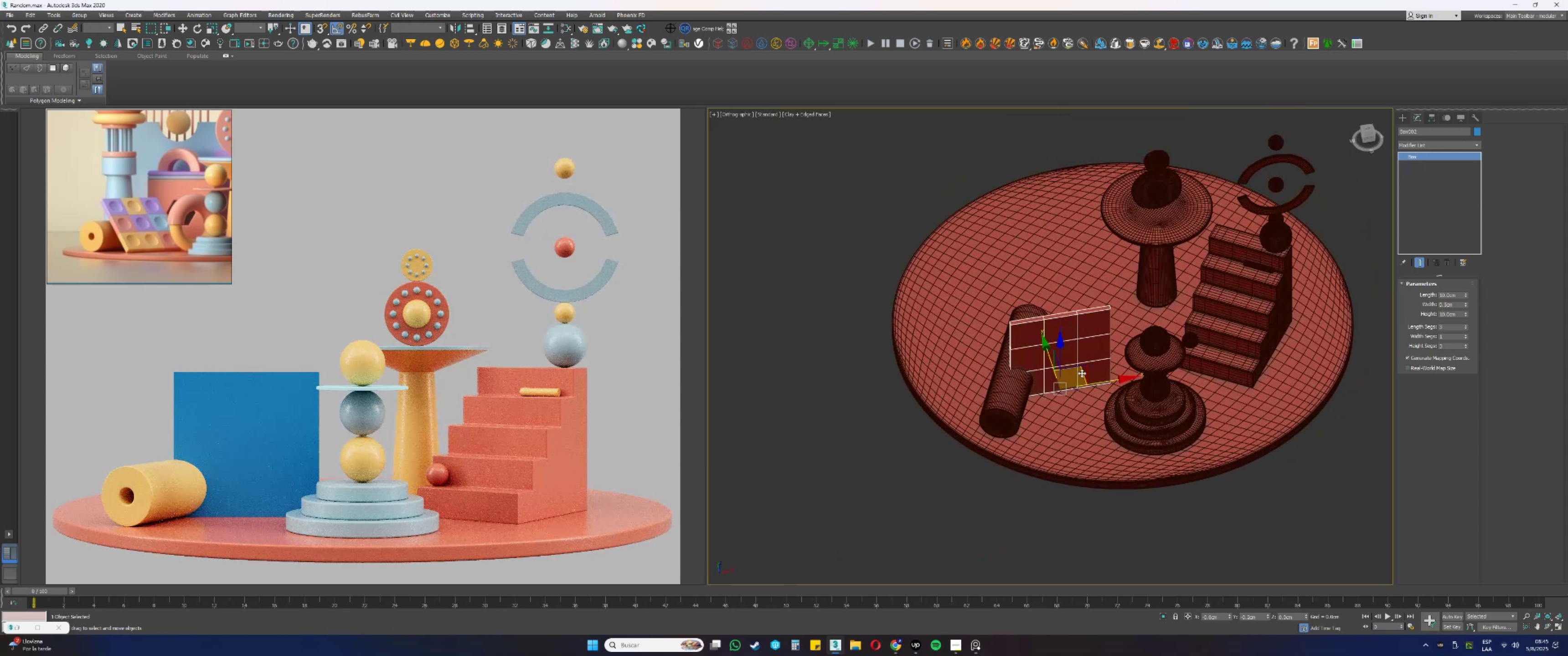 
scroll: coordinate [1090, 510], scroll_direction: up, amount: 1.0
 